 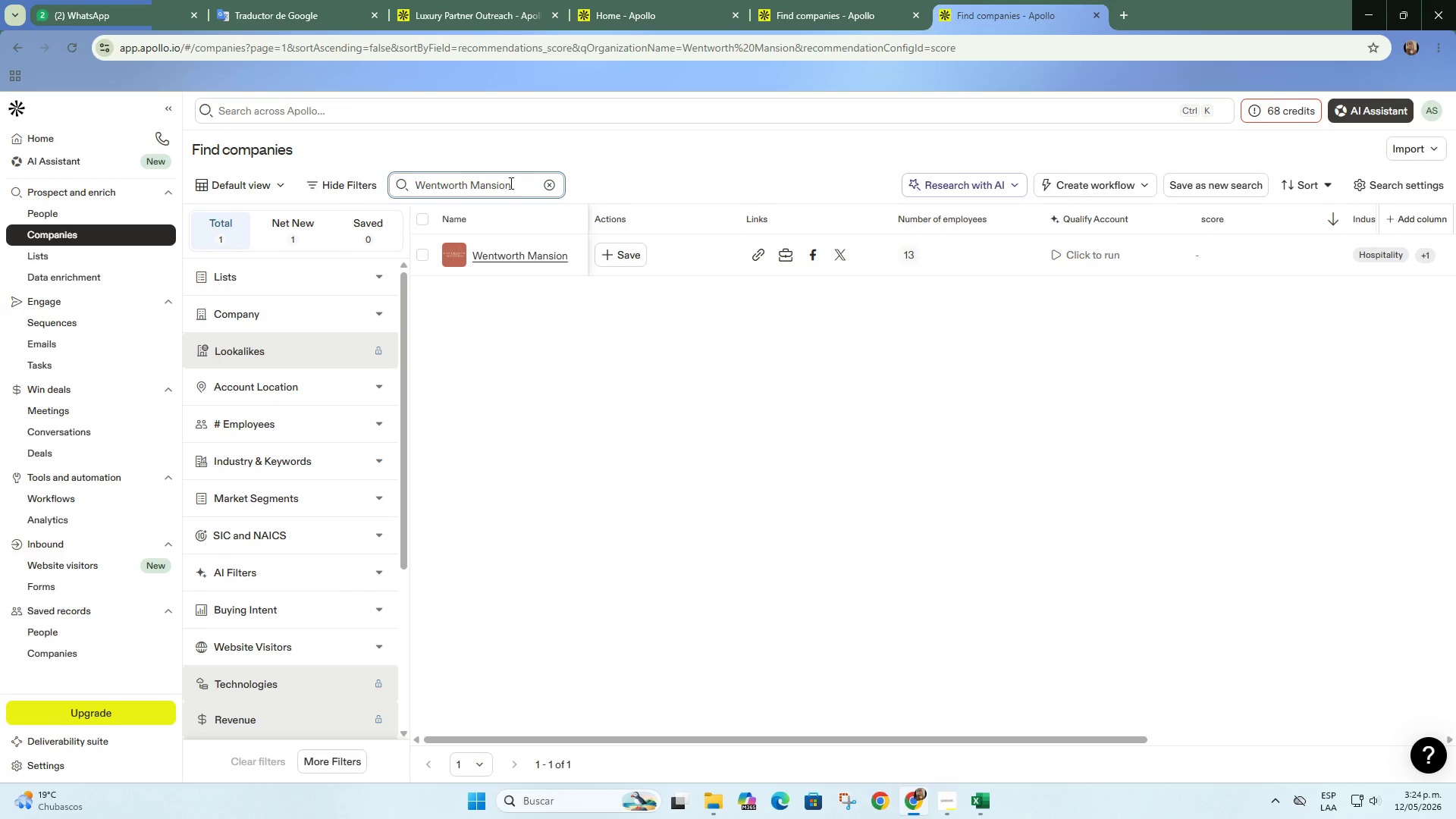 
double_click([508, 183])
 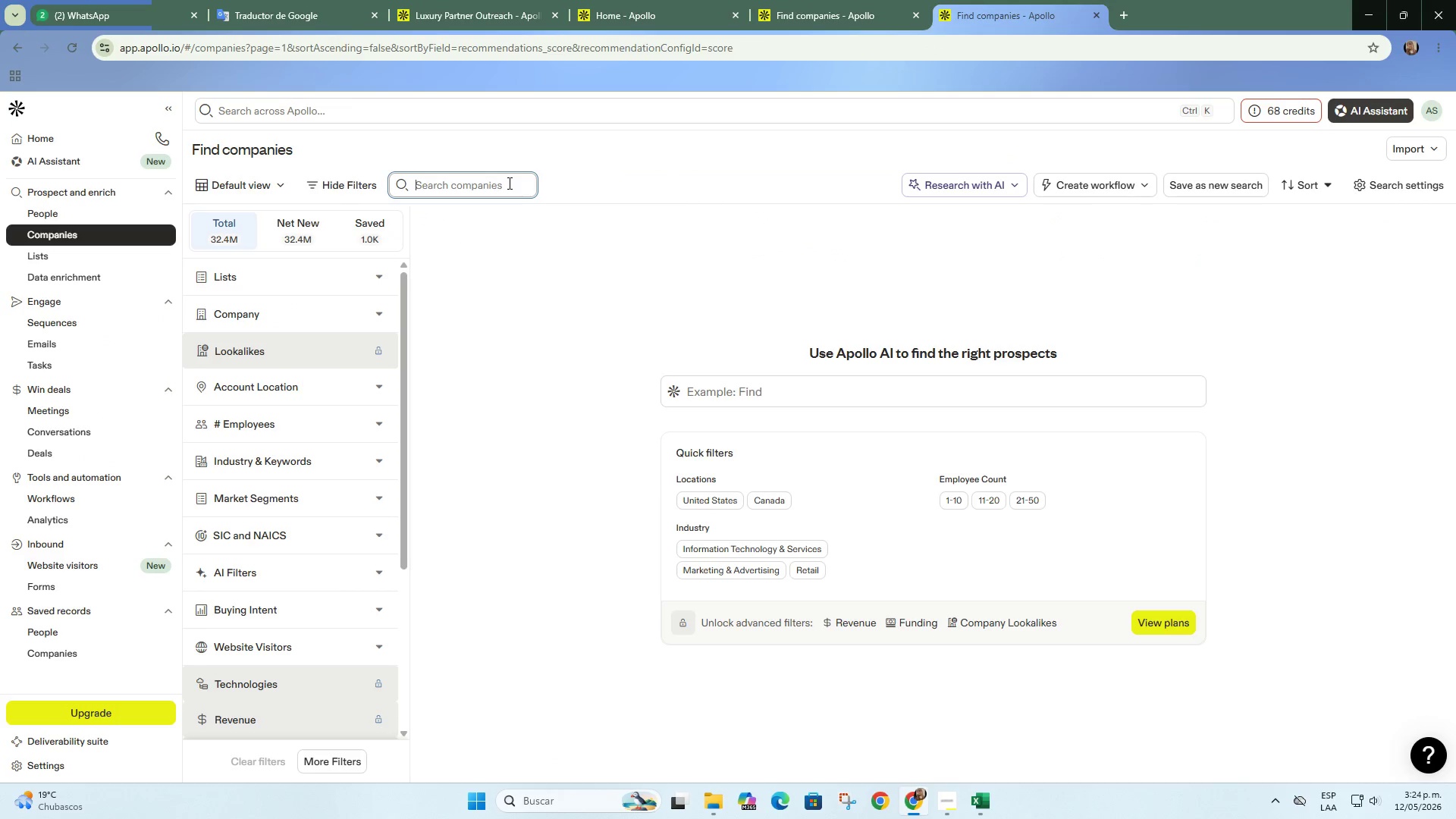 
key(Control+ControlLeft)
 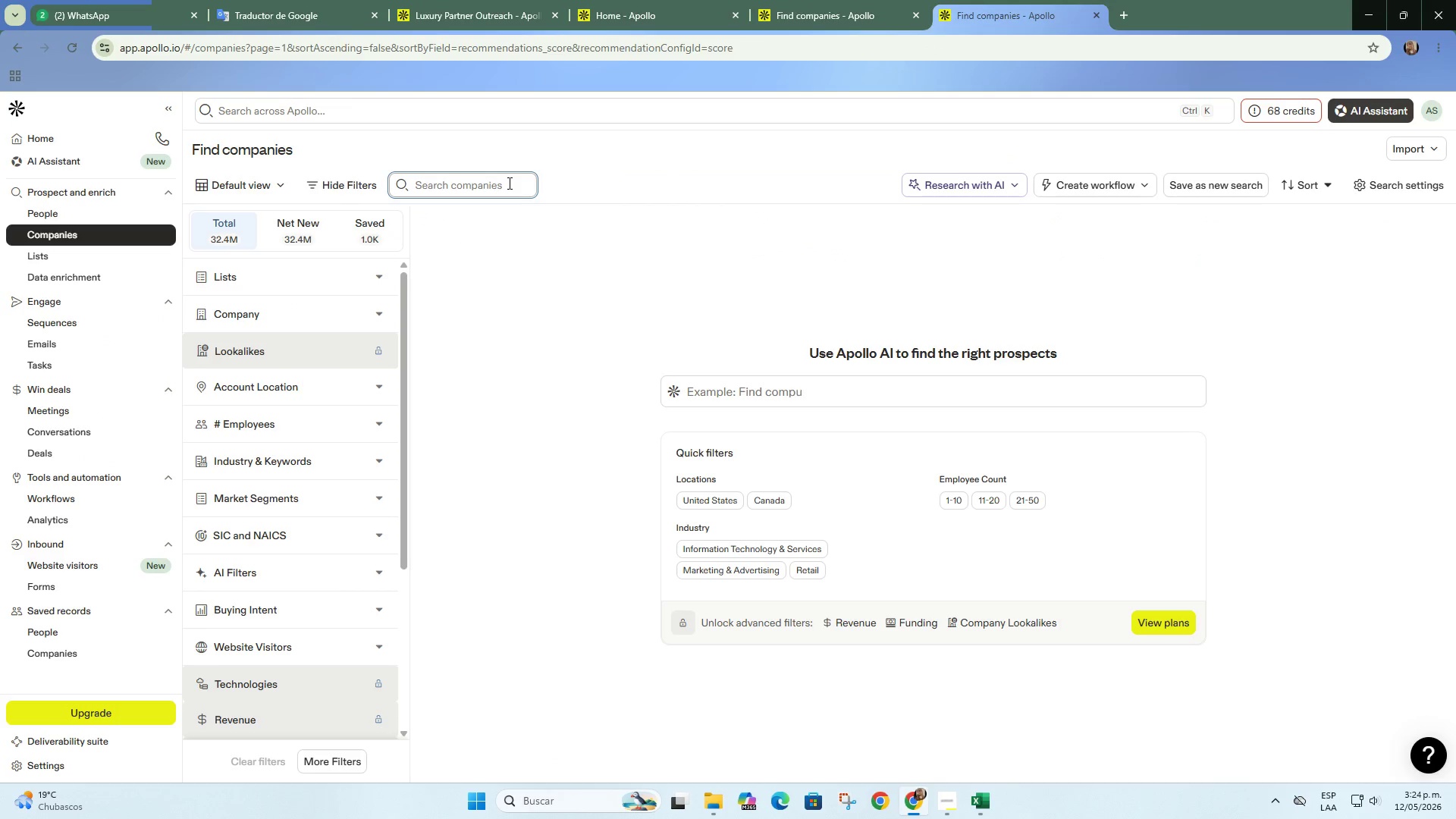 
key(Control+V)
 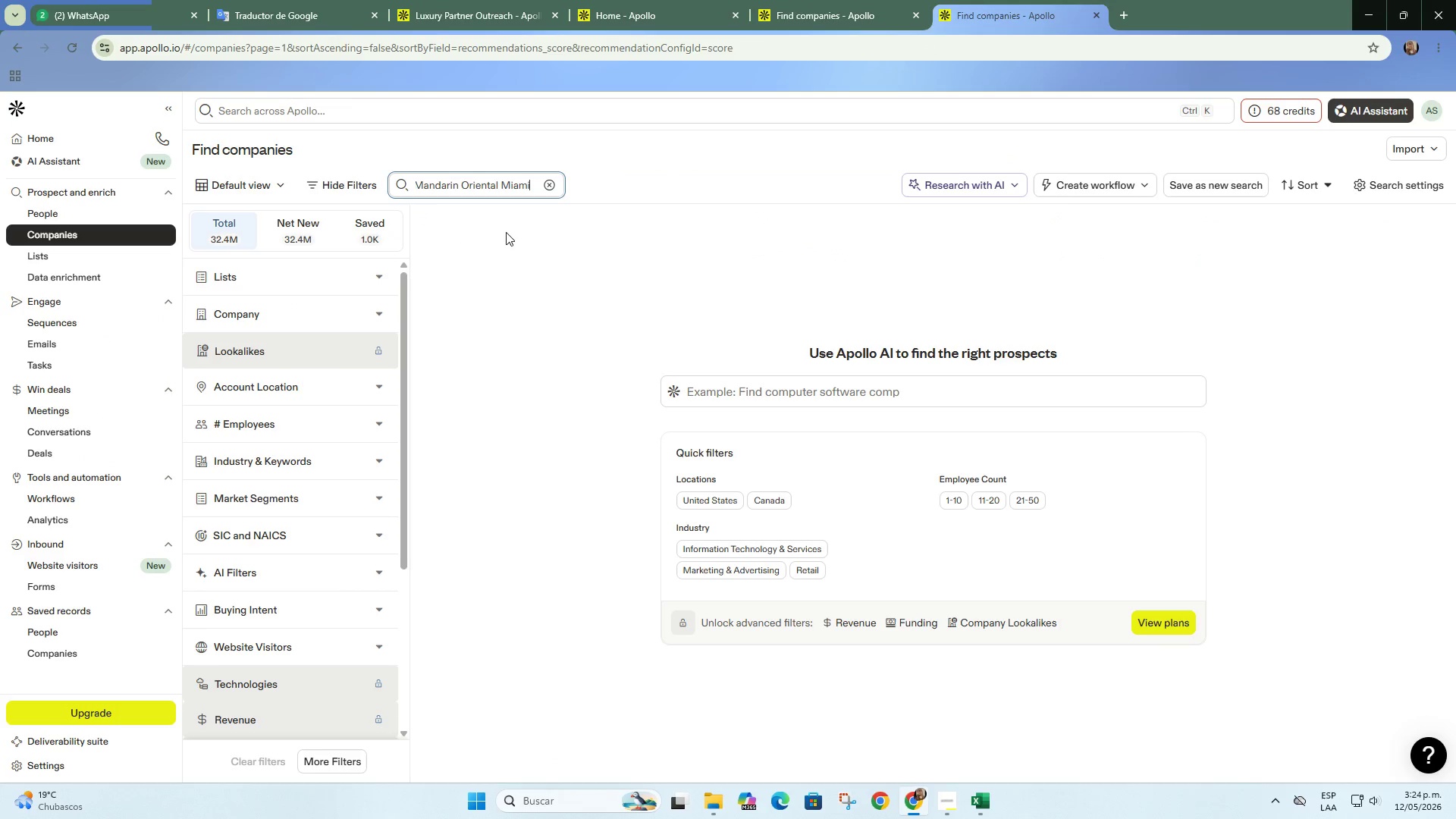 
key(Enter)
 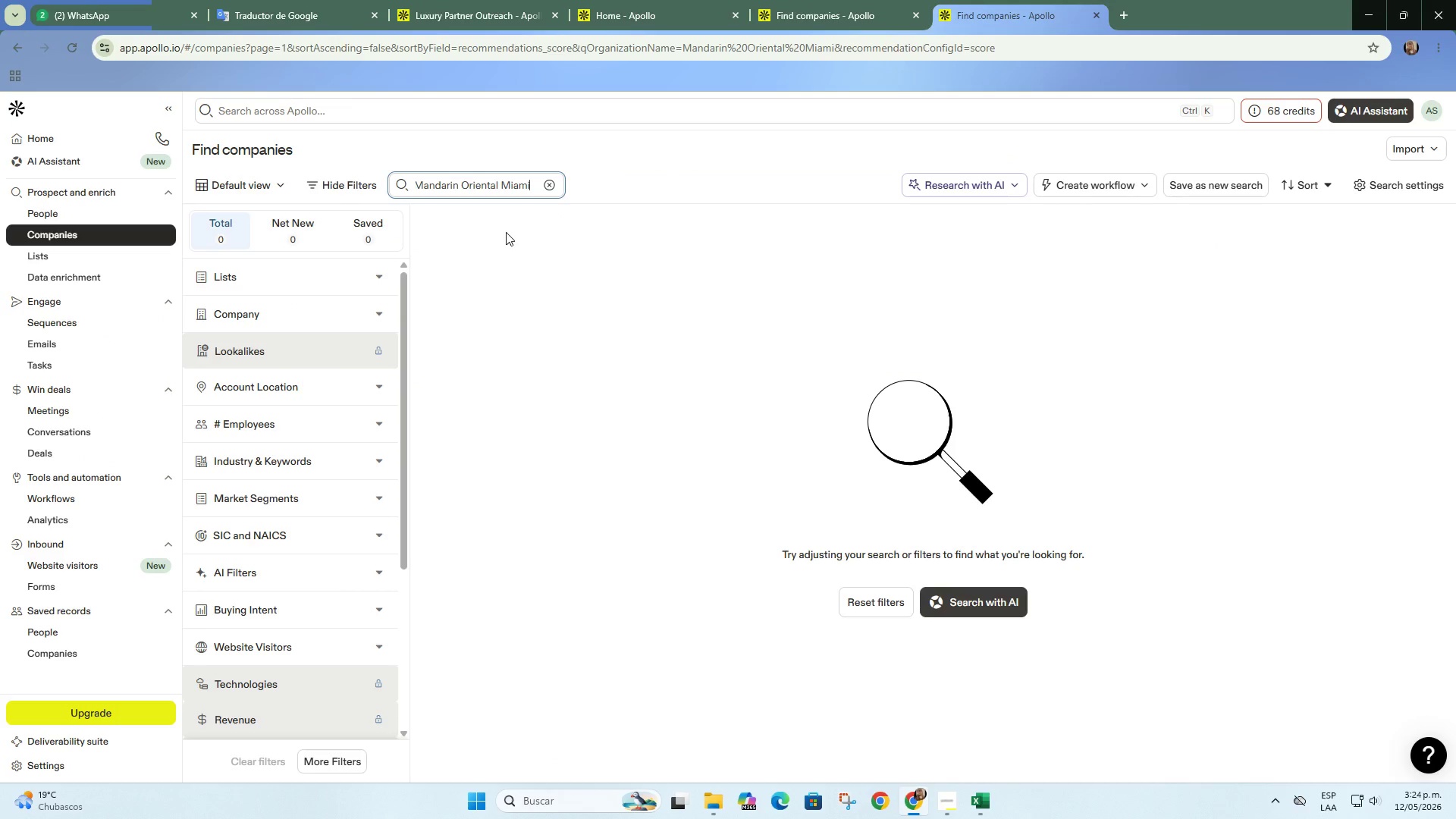 
wait(5.05)
 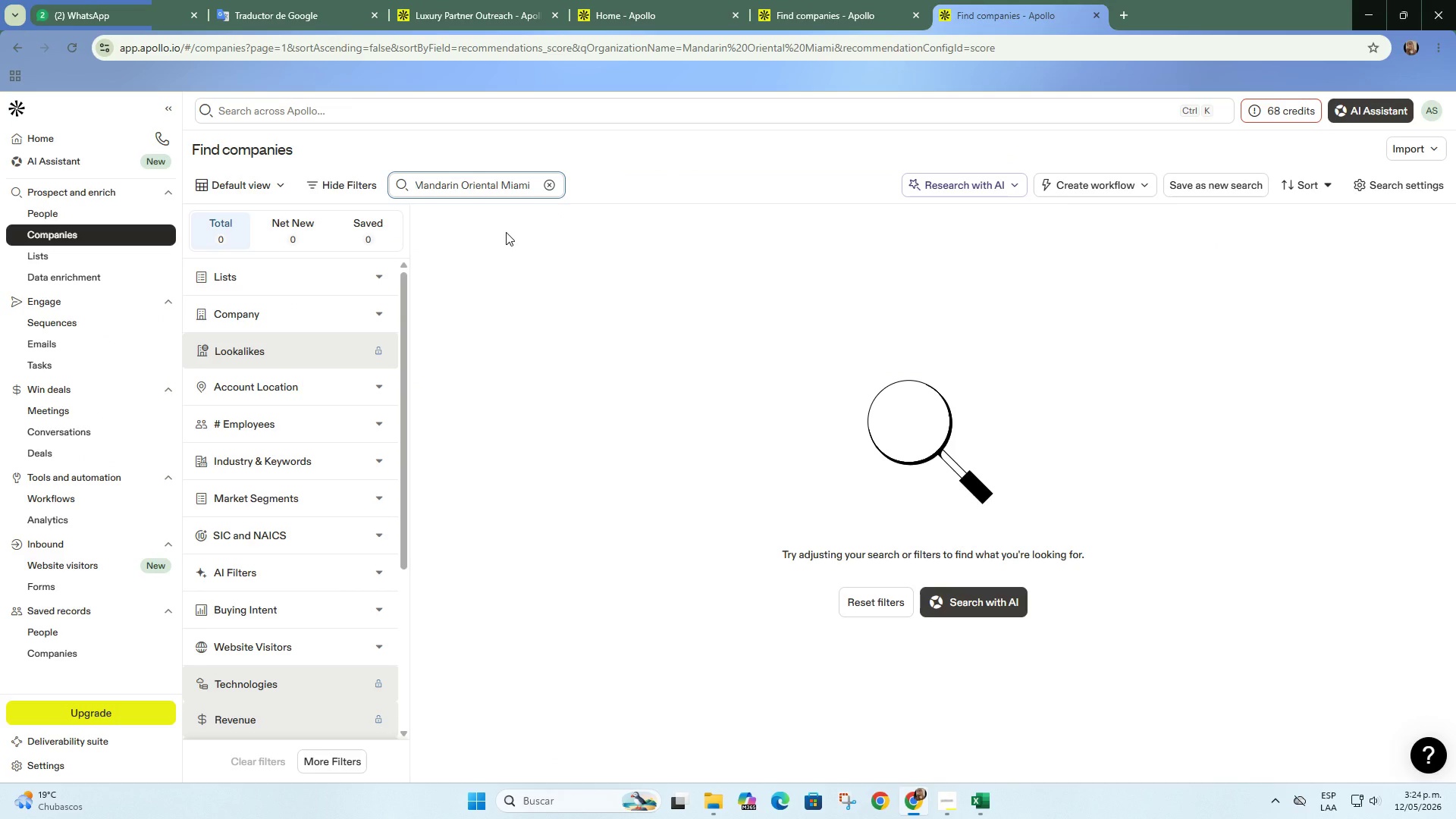 
left_click([979, 806])
 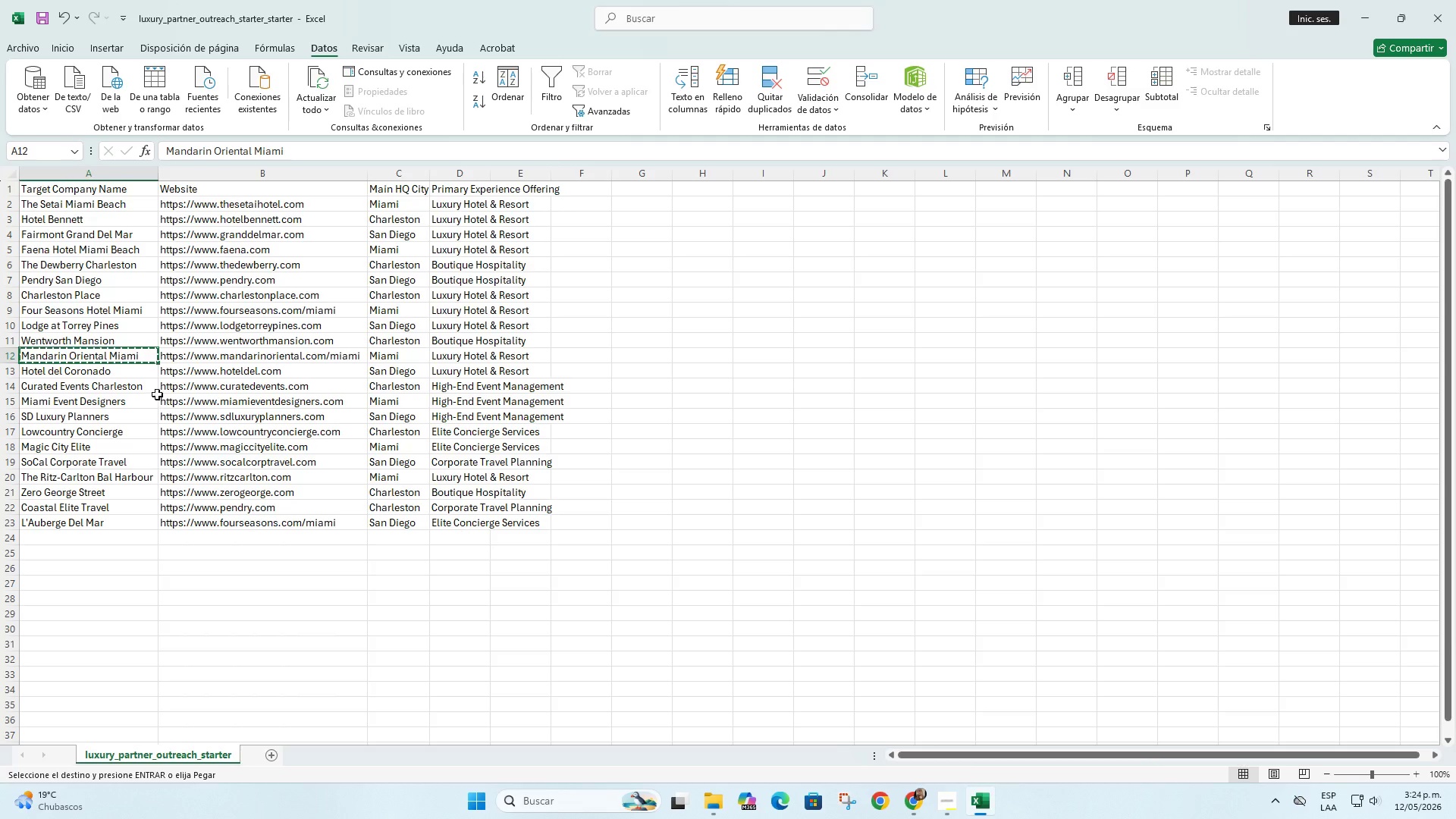 
left_click([149, 375])
 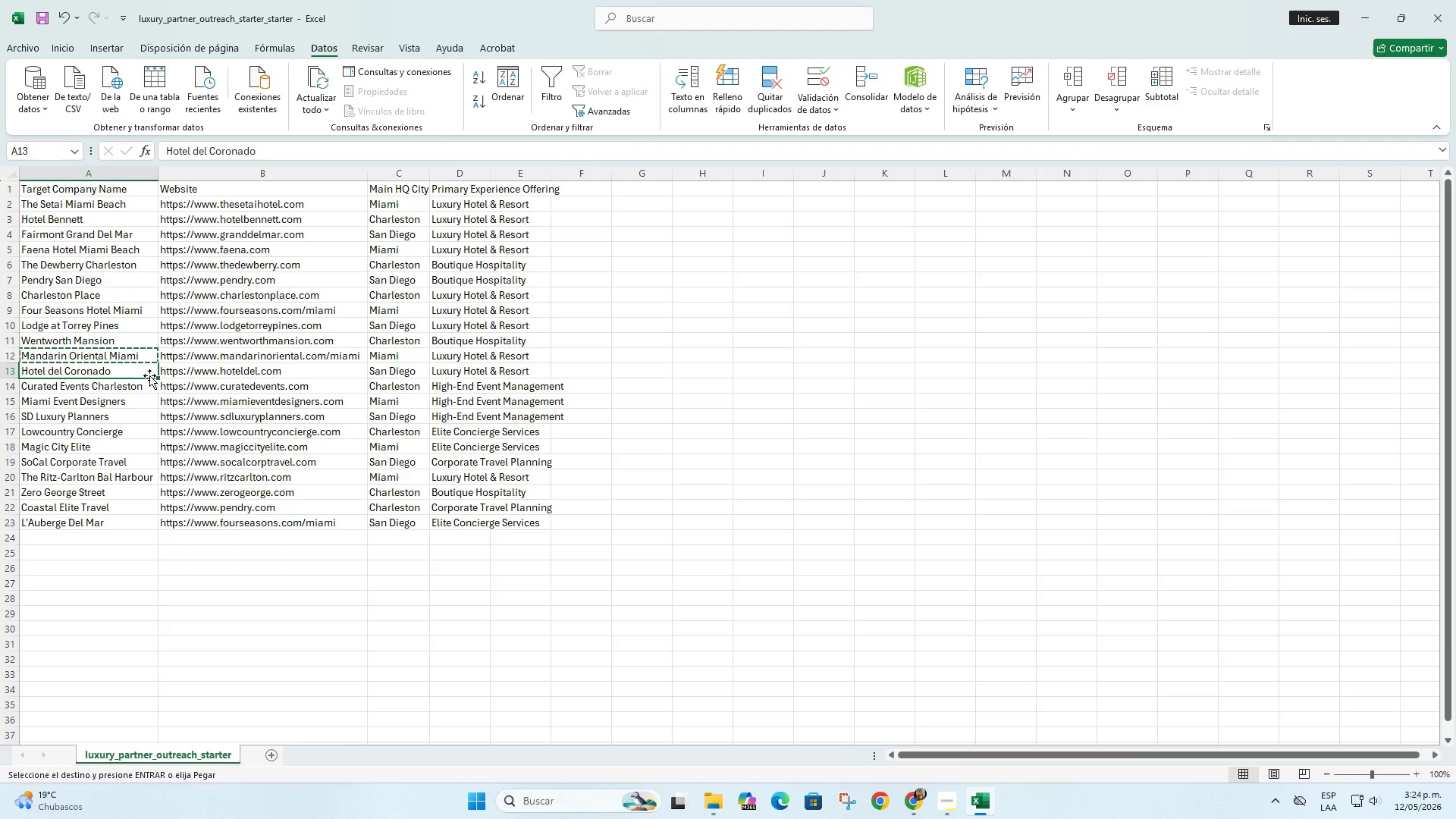 
key(Control+C)
 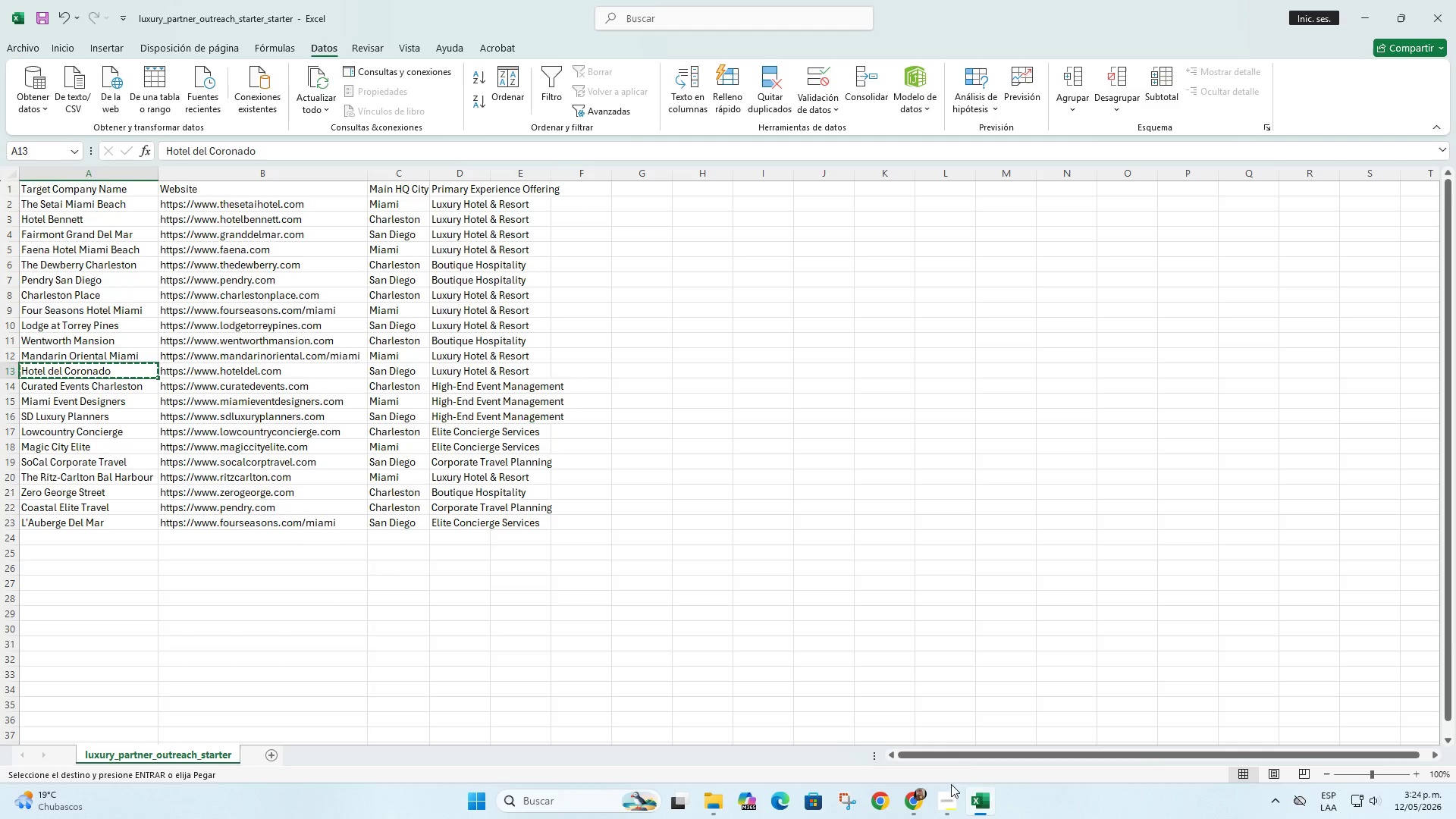 
left_click([950, 800])
 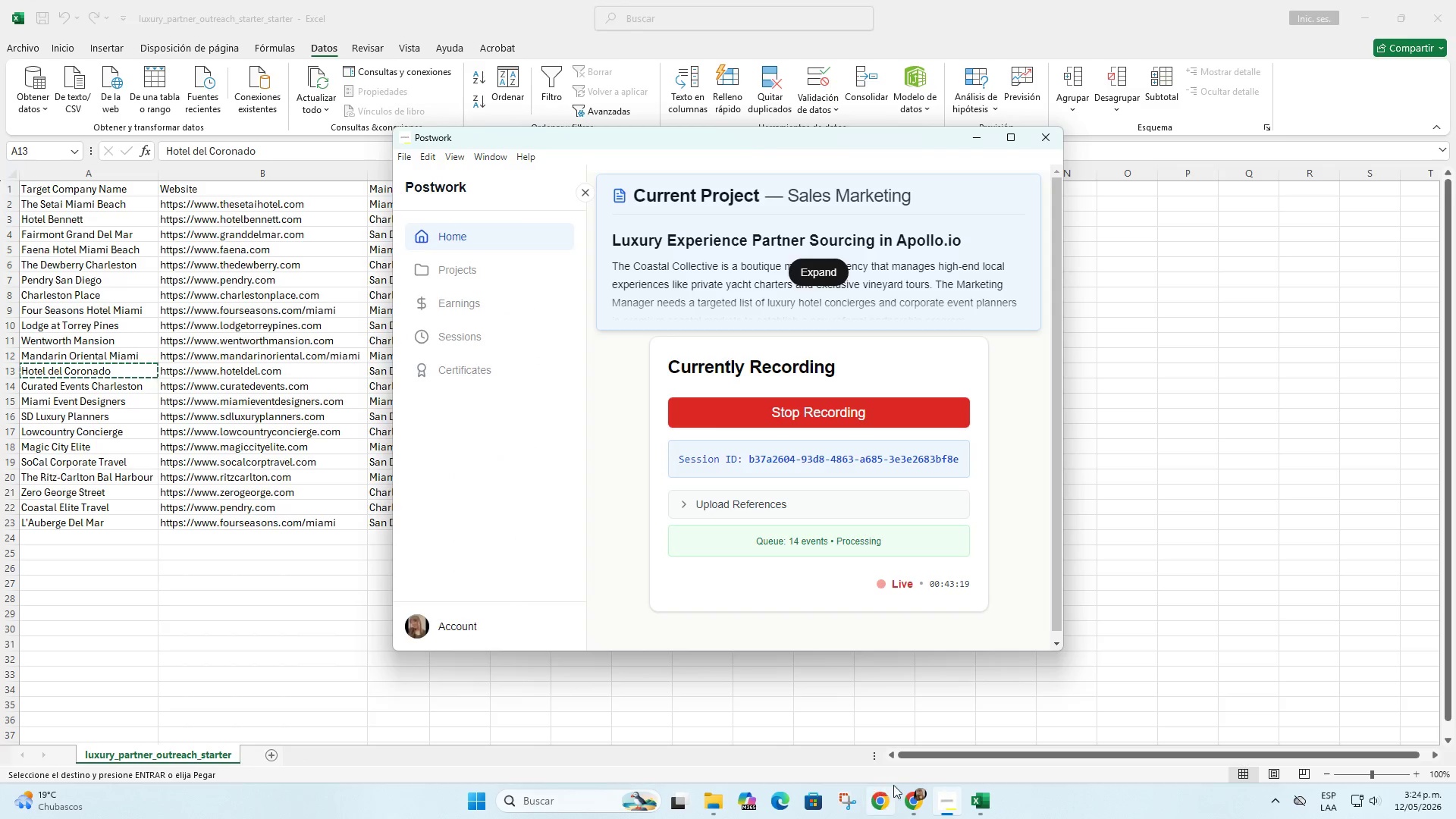 
double_click([908, 791])
 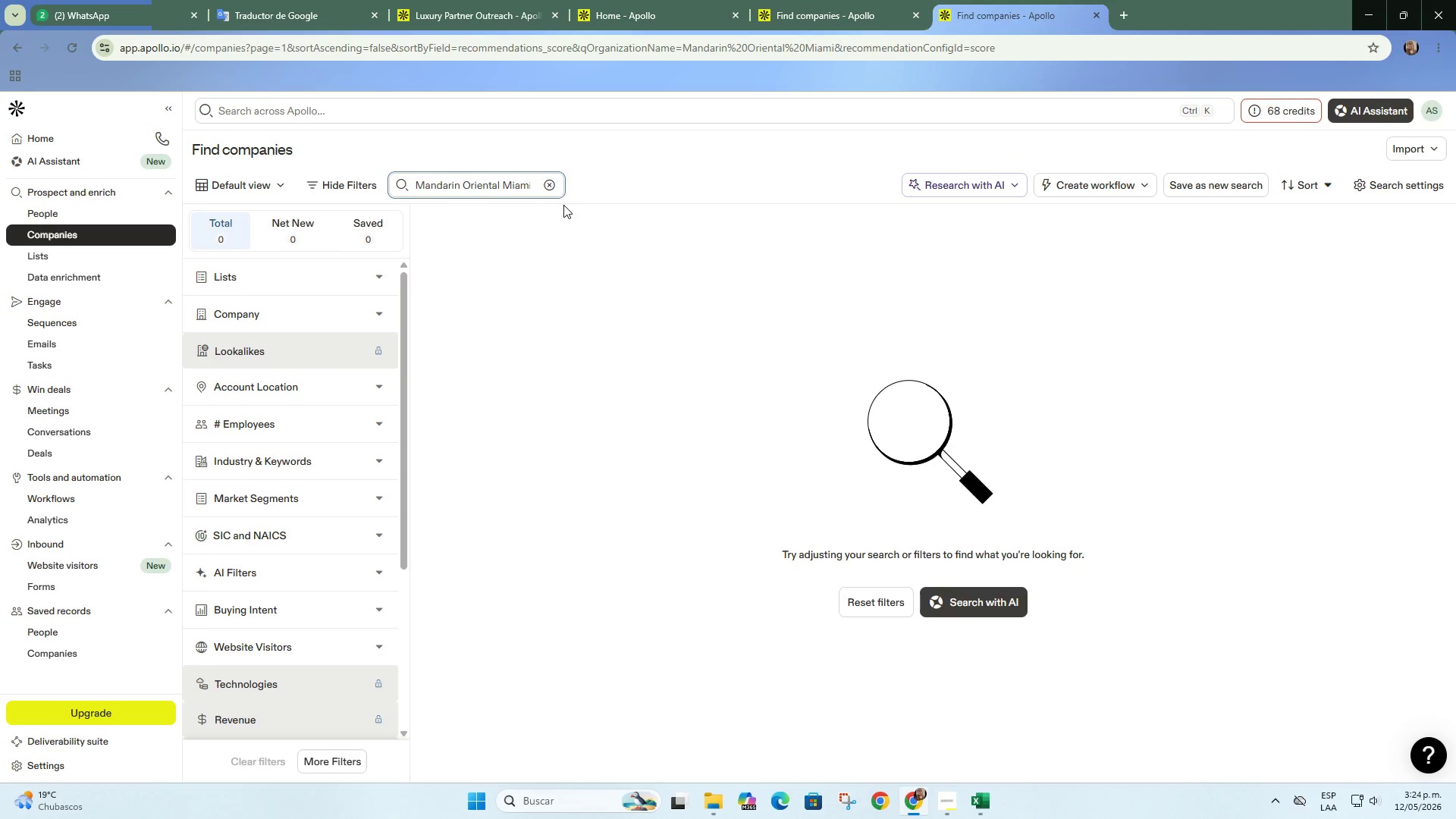 
left_click([555, 187])
 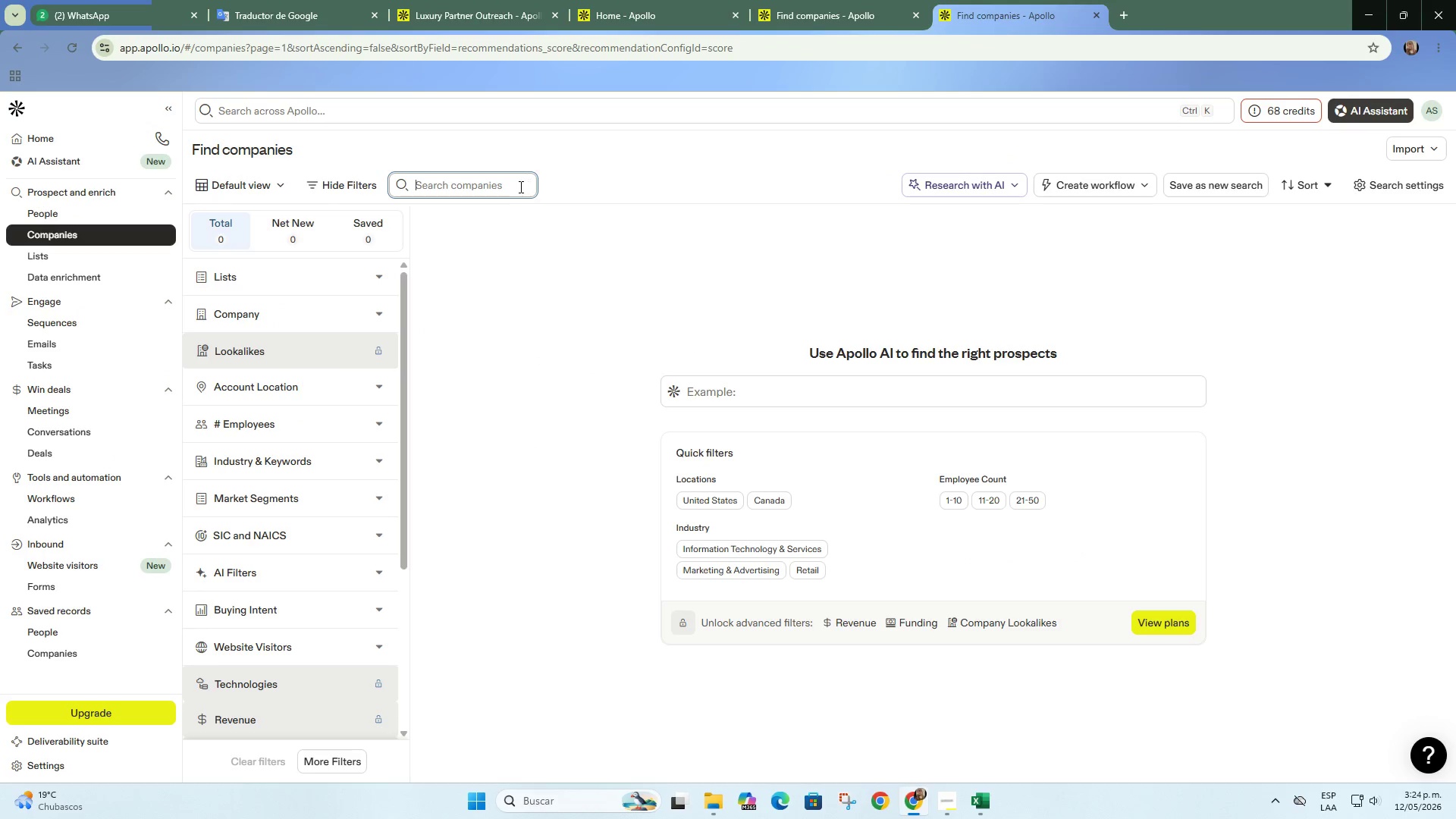 
key(Control+ControlLeft)
 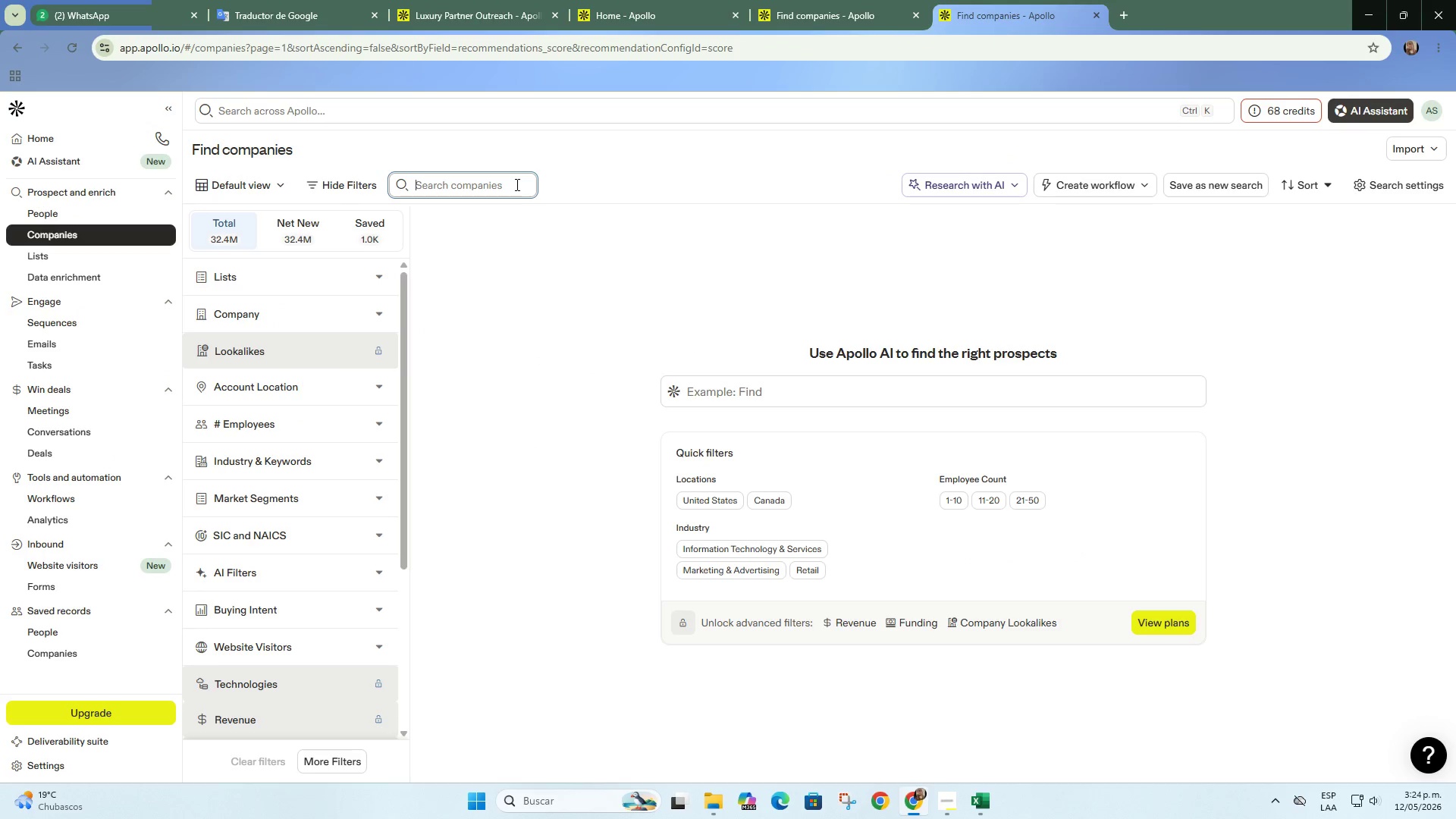 
key(V)
 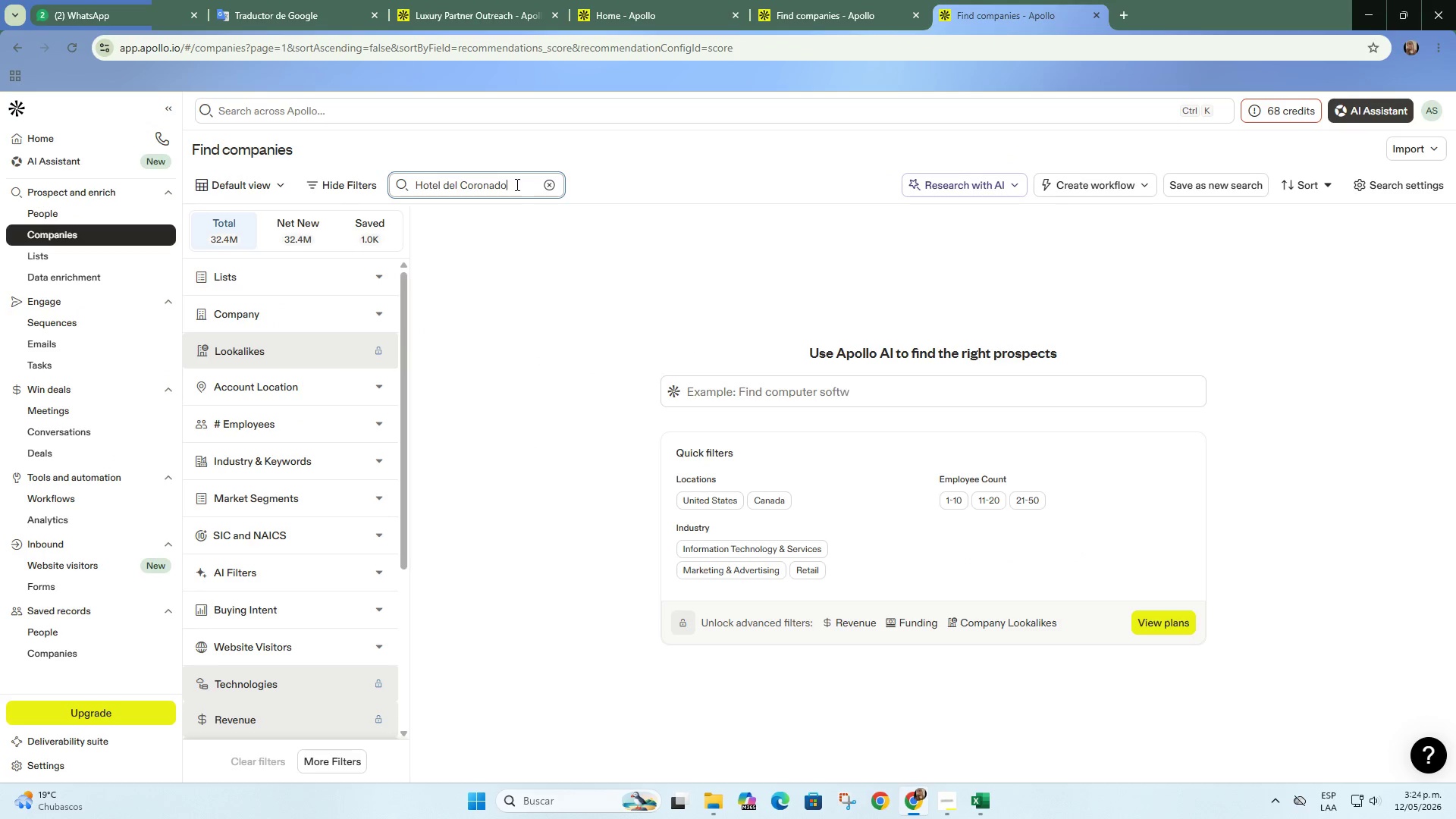 
key(Enter)
 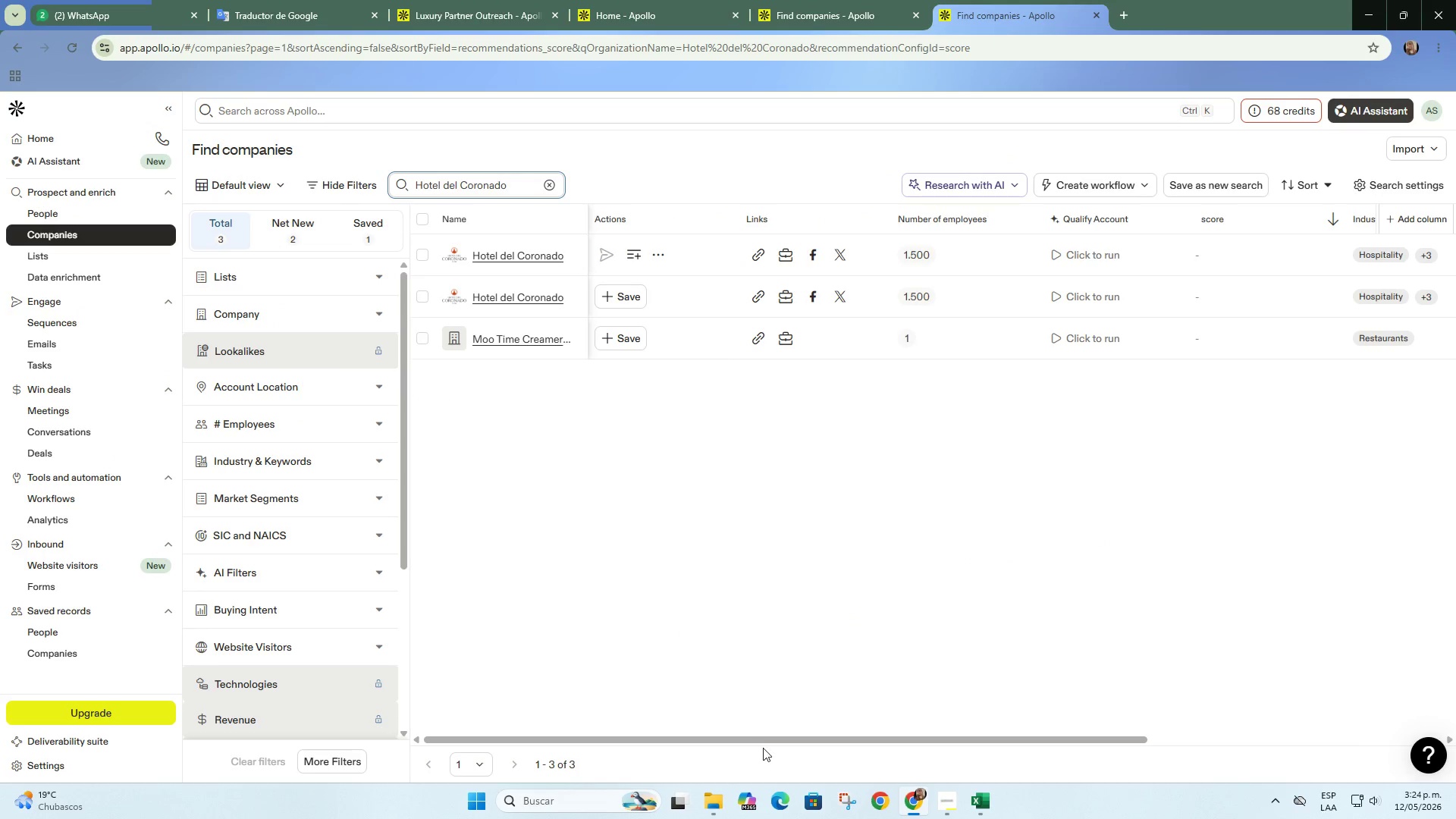 
left_click_drag(start_coordinate=[777, 739], to_coordinate=[1154, 714])
 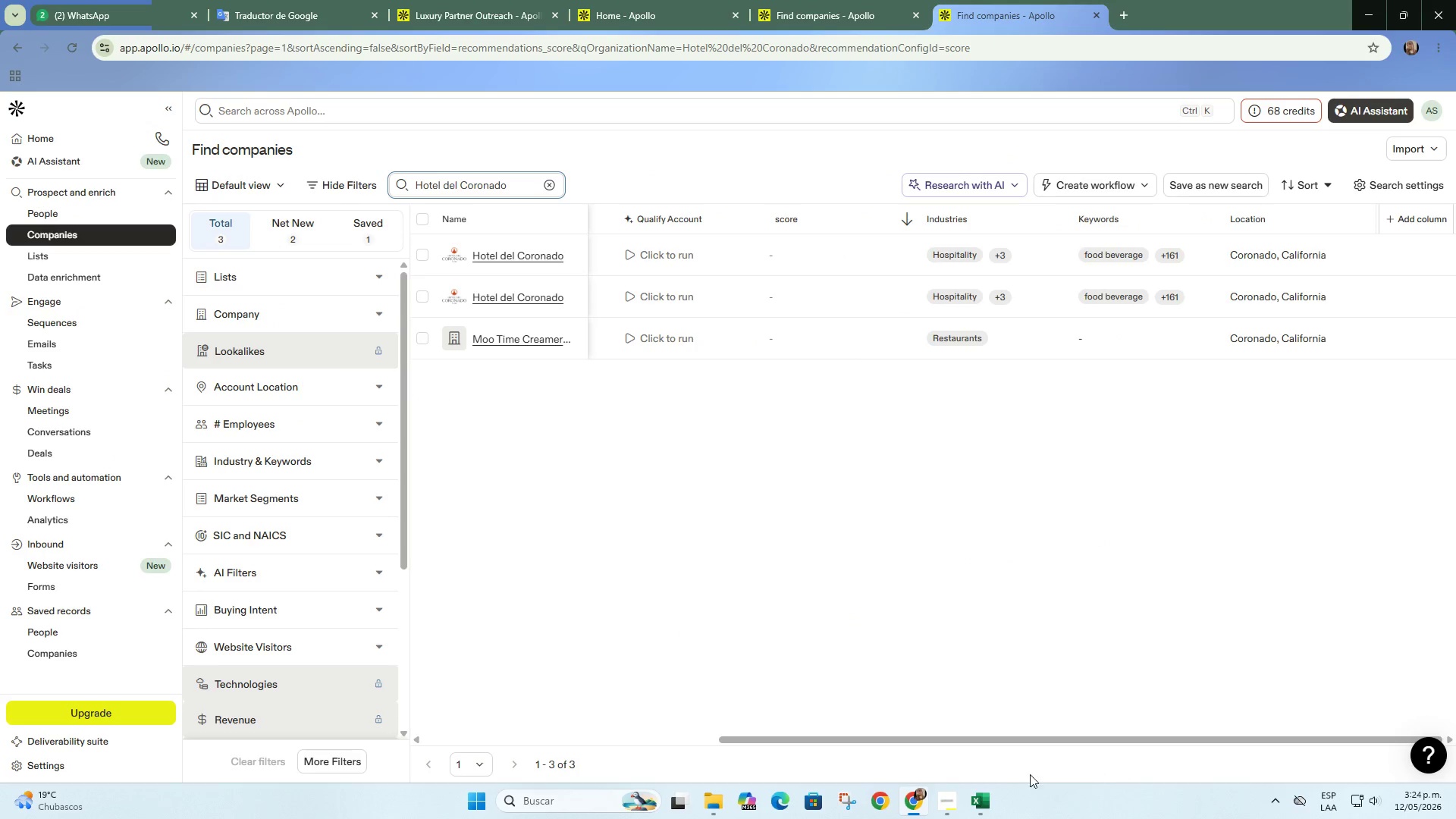 
mouse_move([984, 794])
 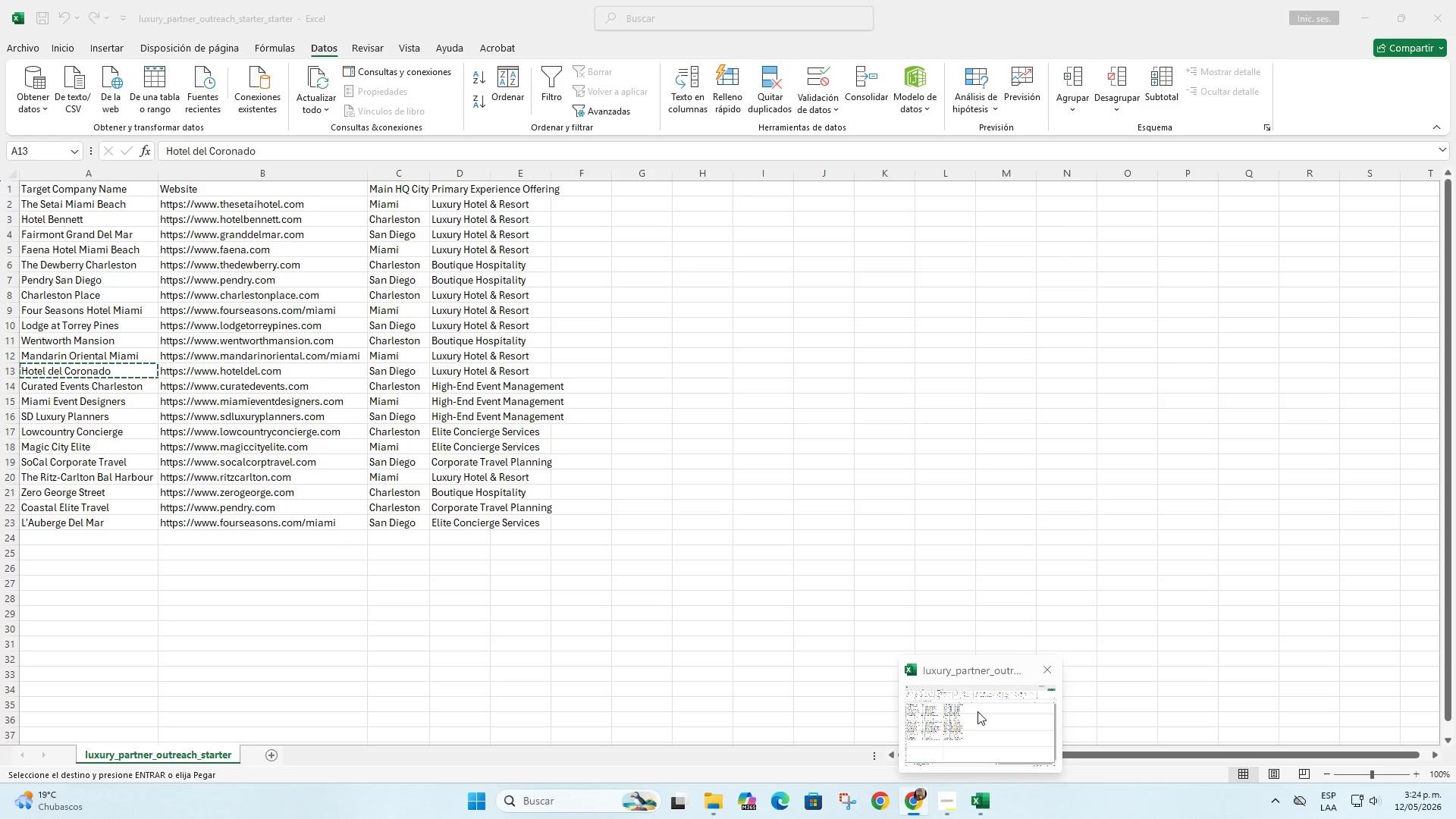 
left_click([977, 711])
 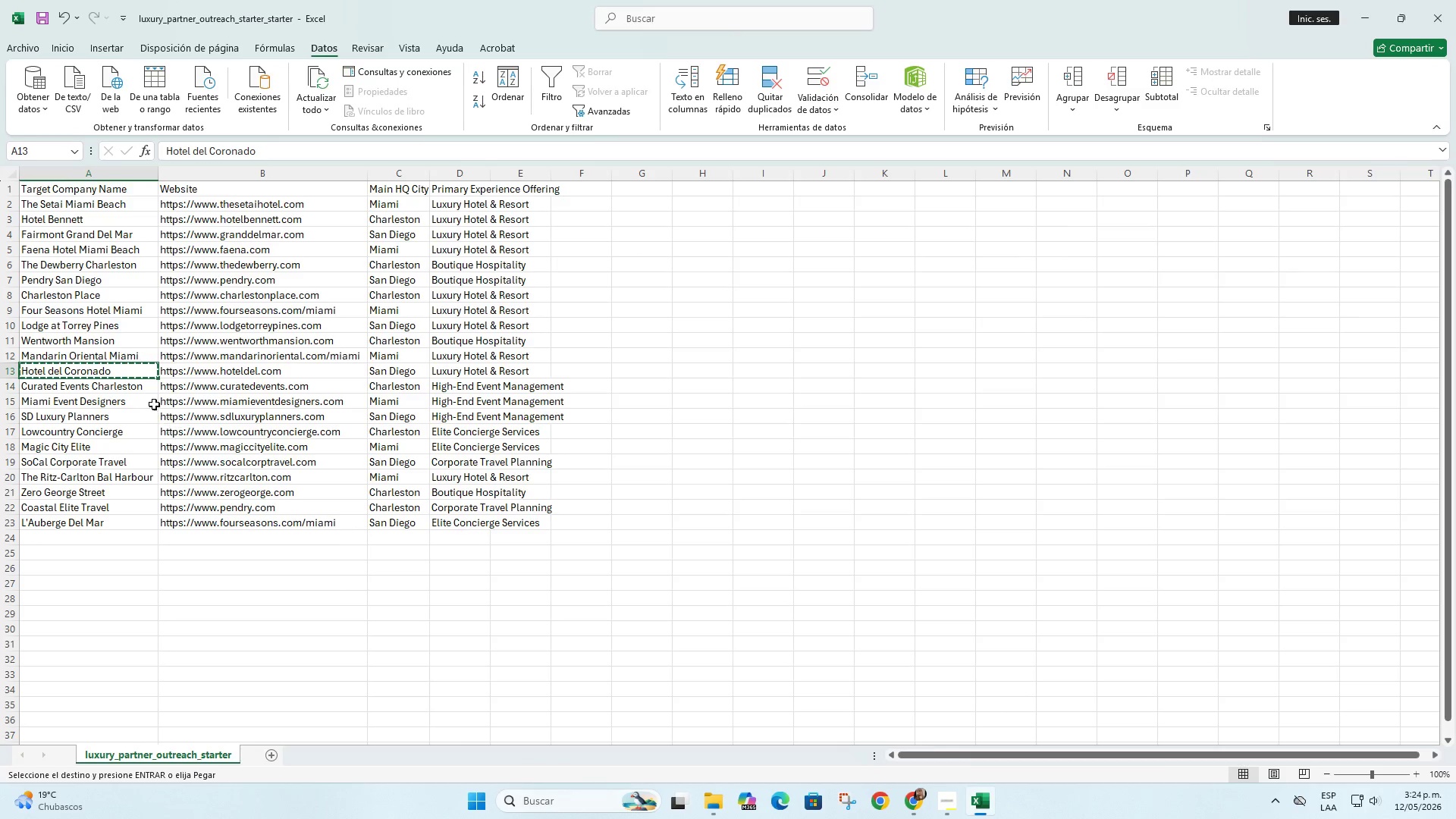 
left_click([146, 385])
 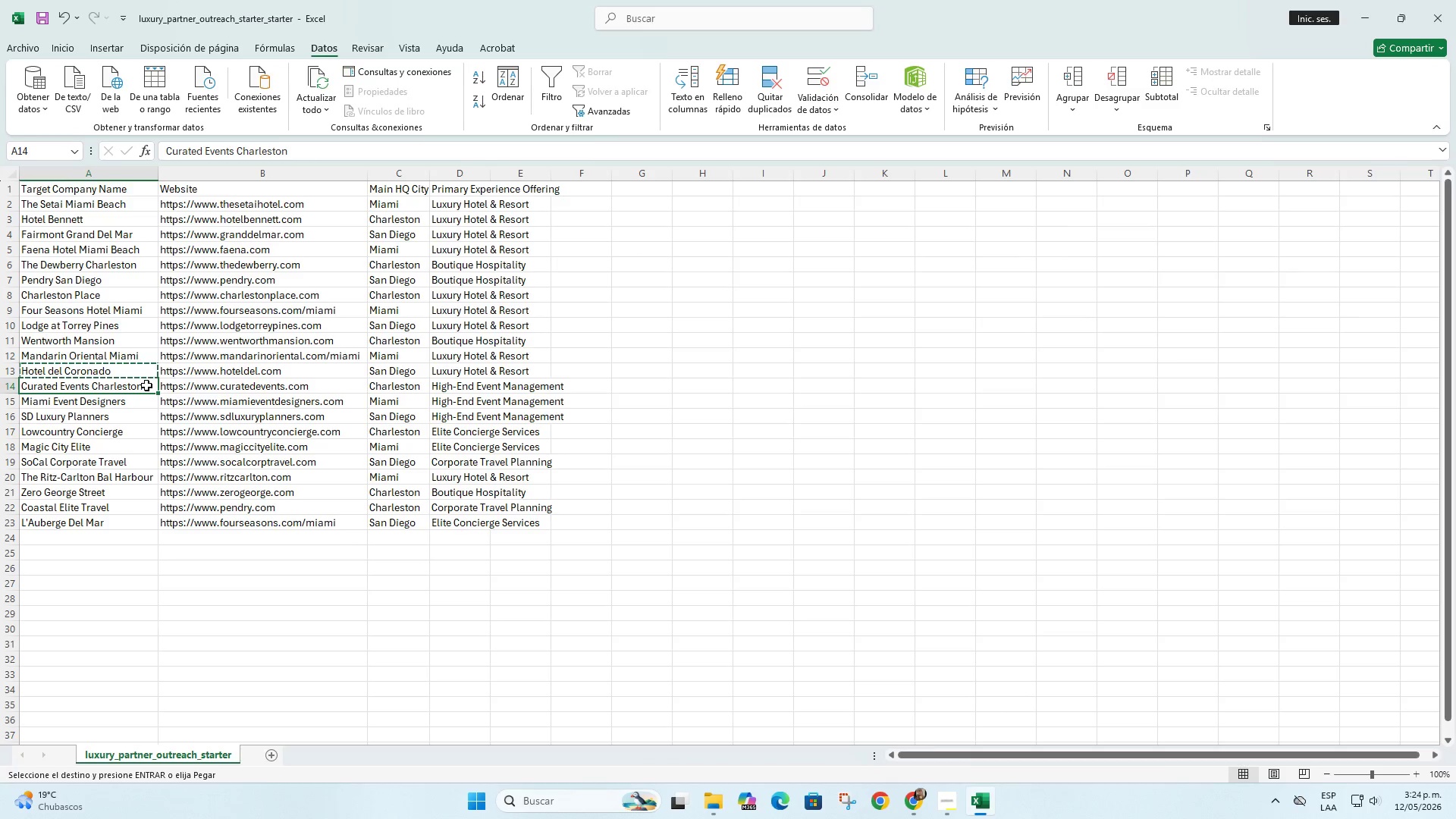 
key(Control+C)
 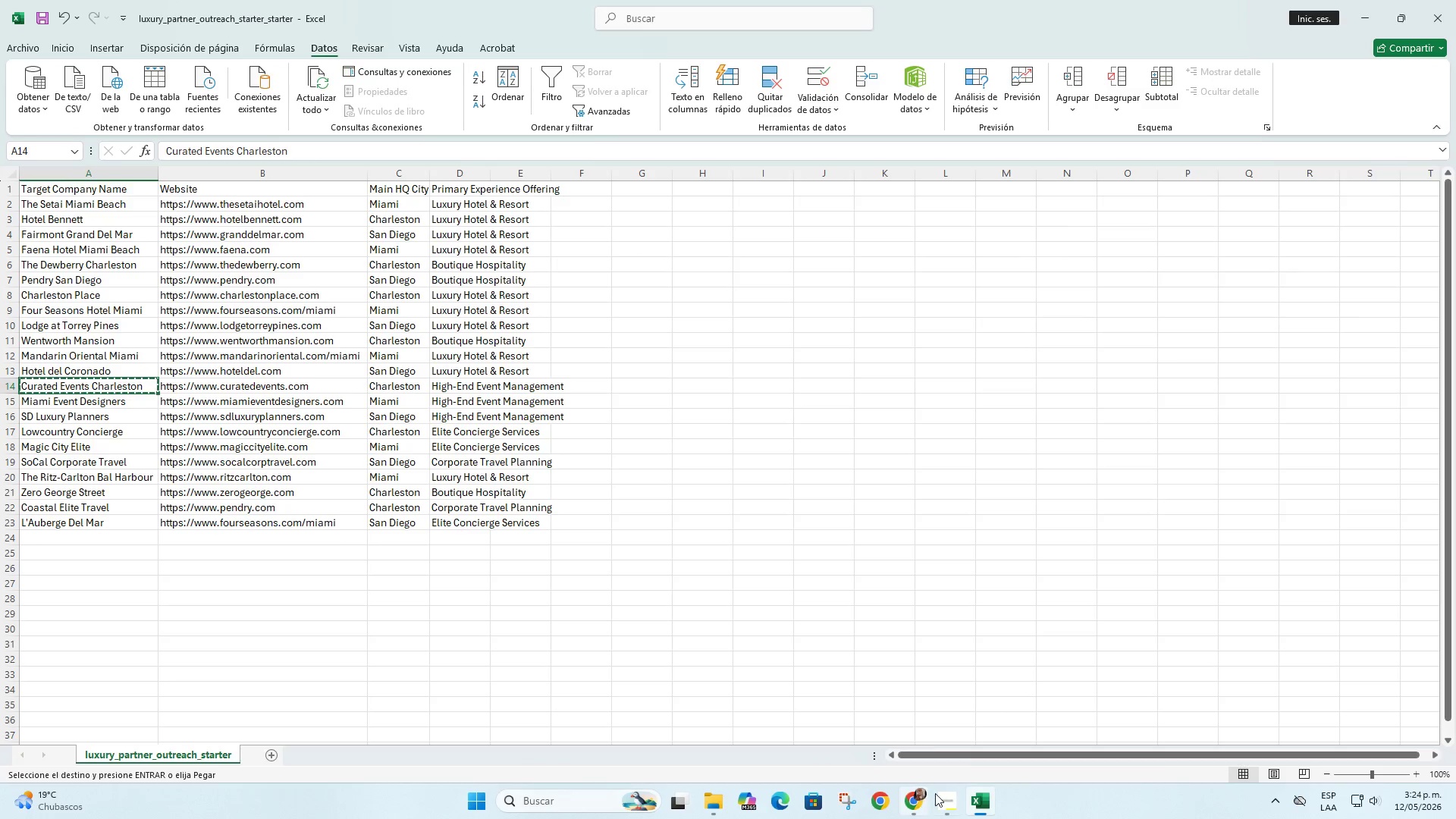 
left_click([909, 799])
 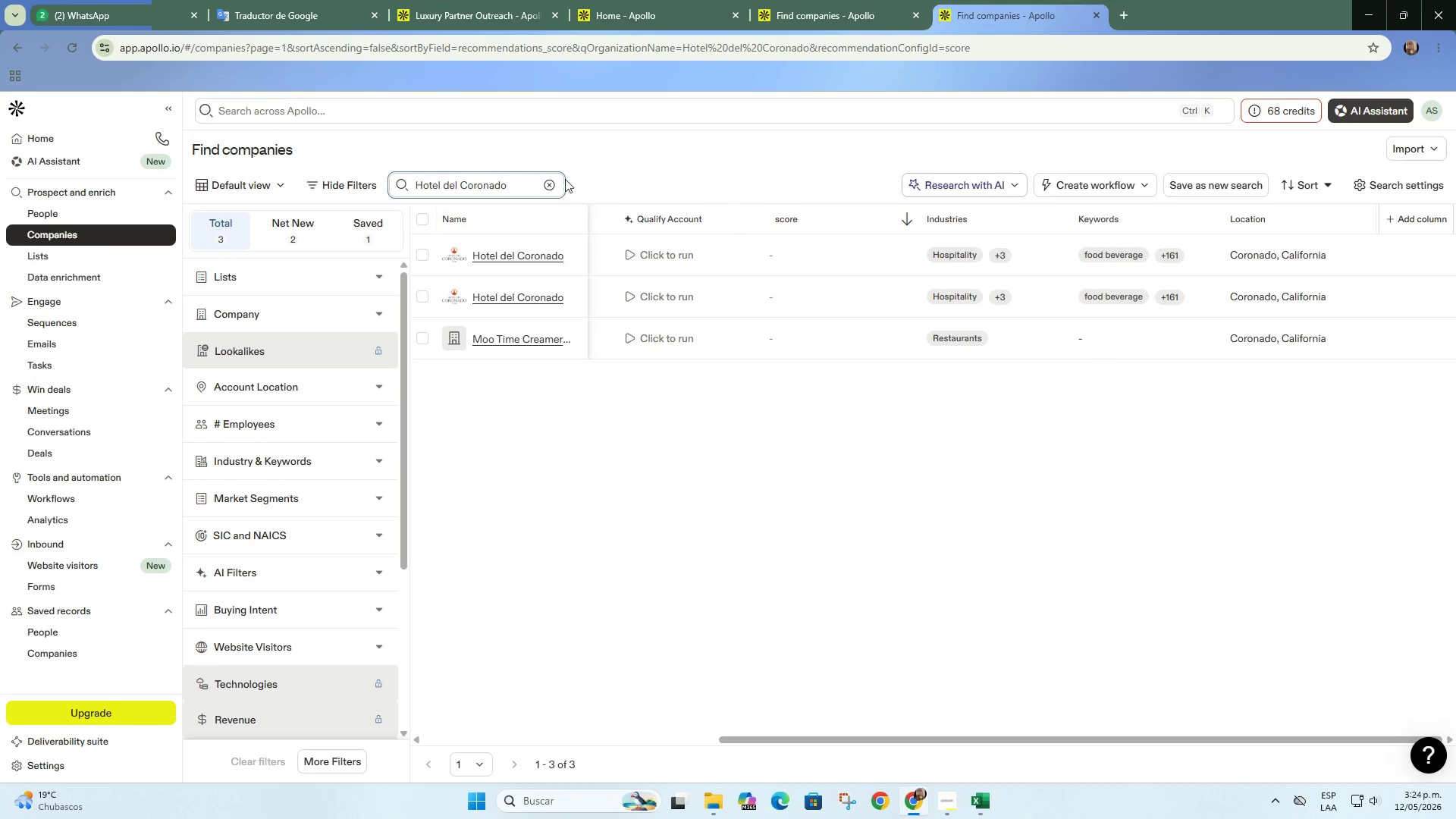 
left_click([554, 176])
 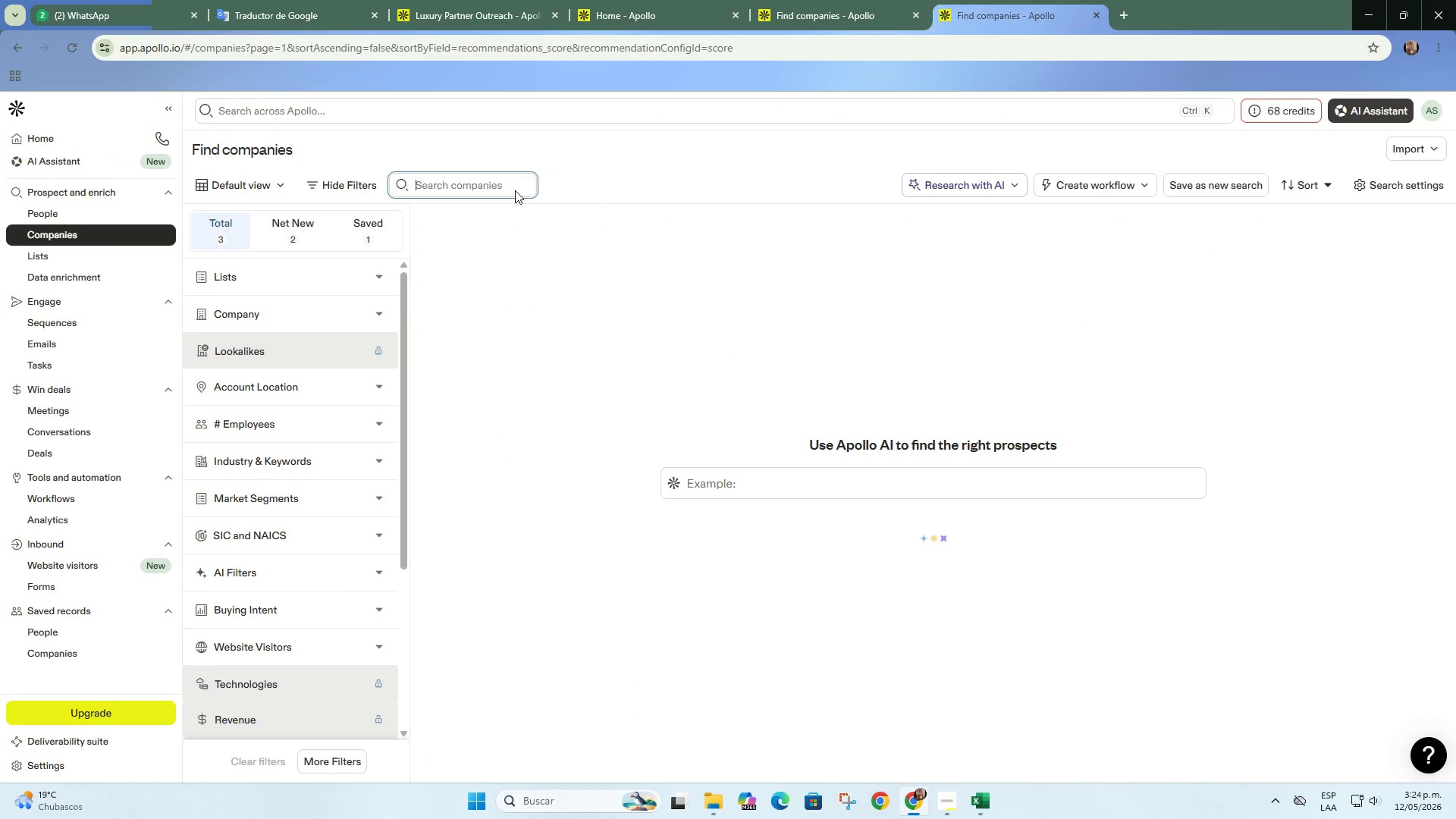 
key(Control+ControlLeft)
 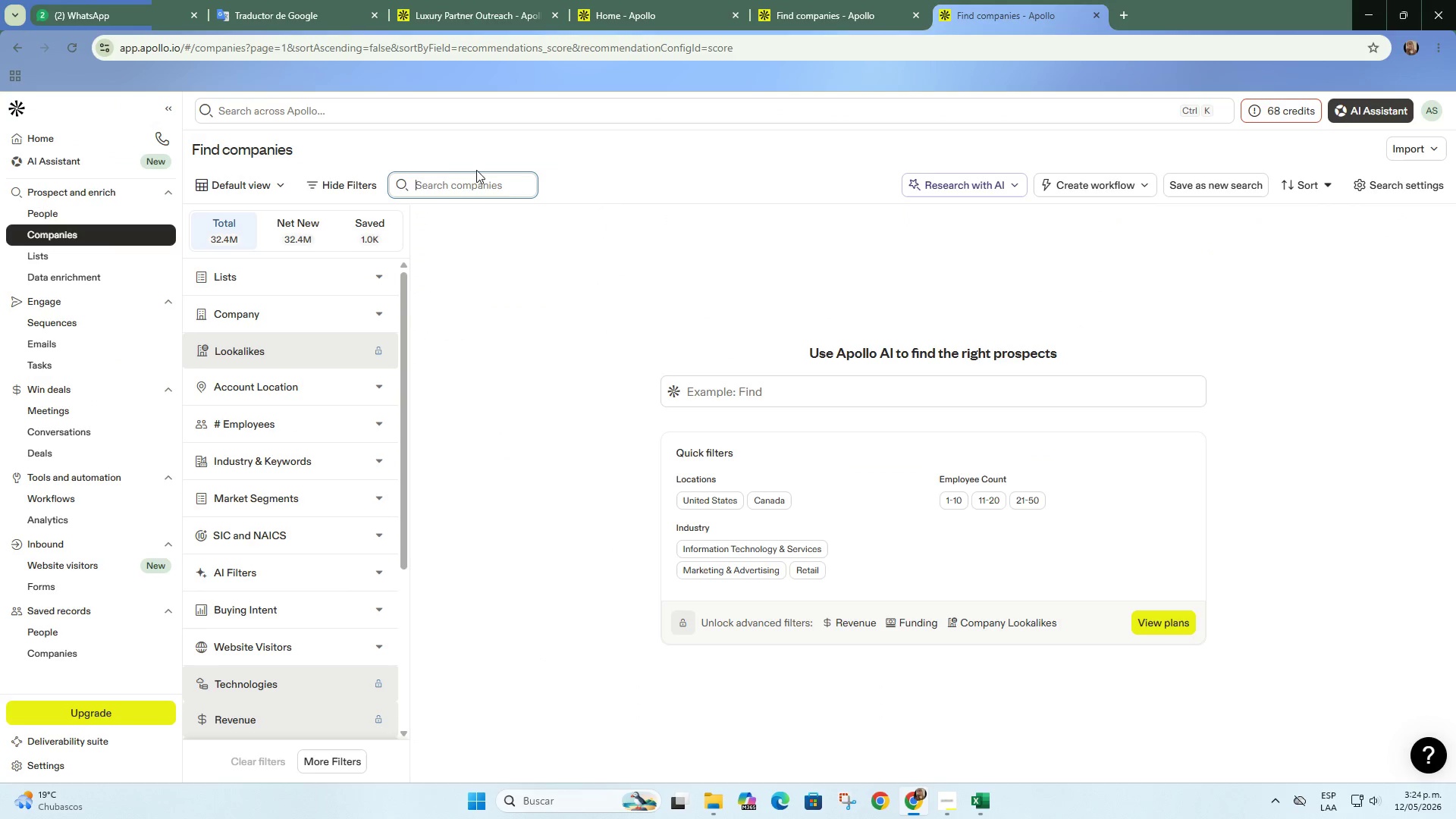 
key(Control+V)
 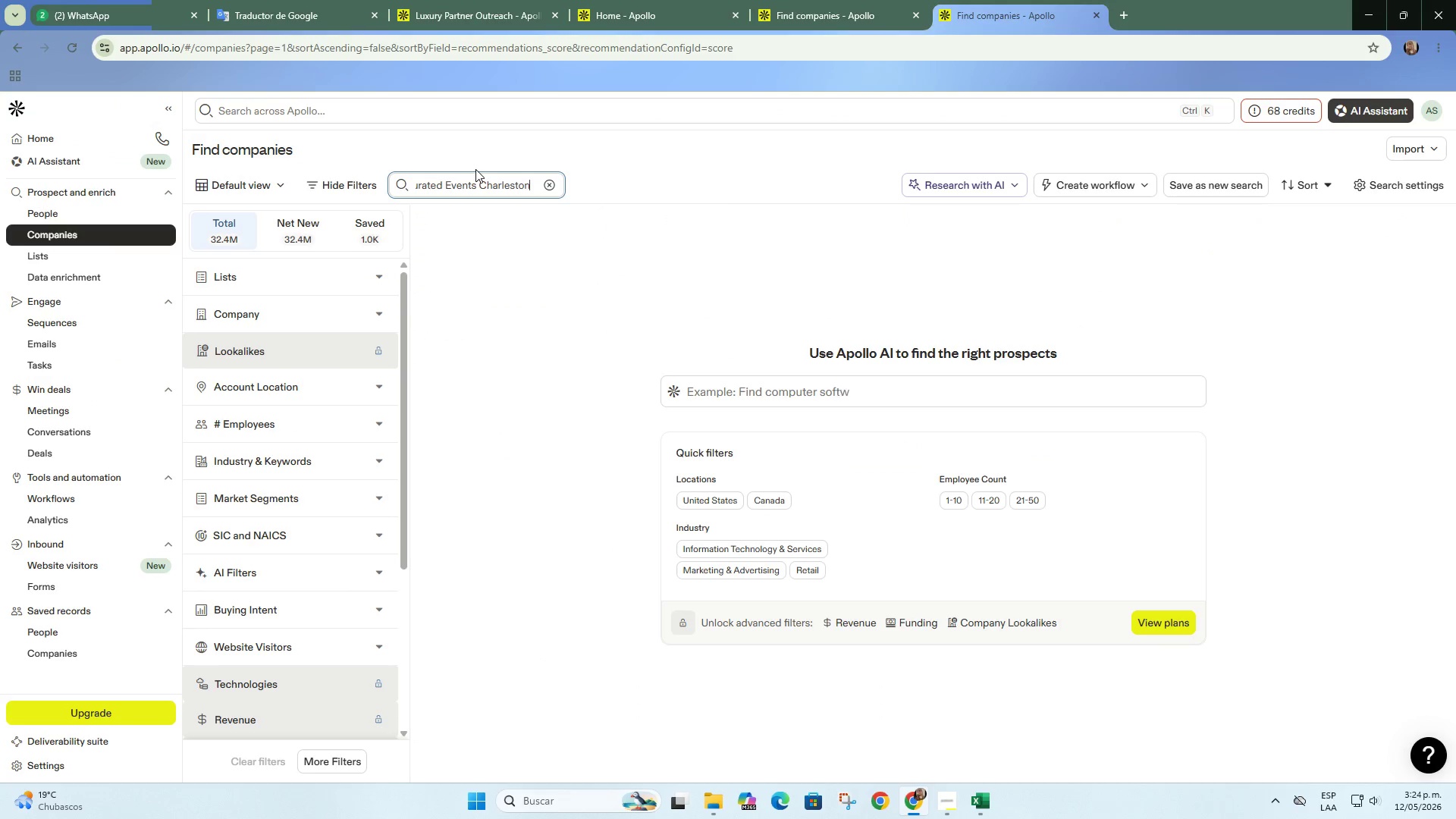 
key(Enter)
 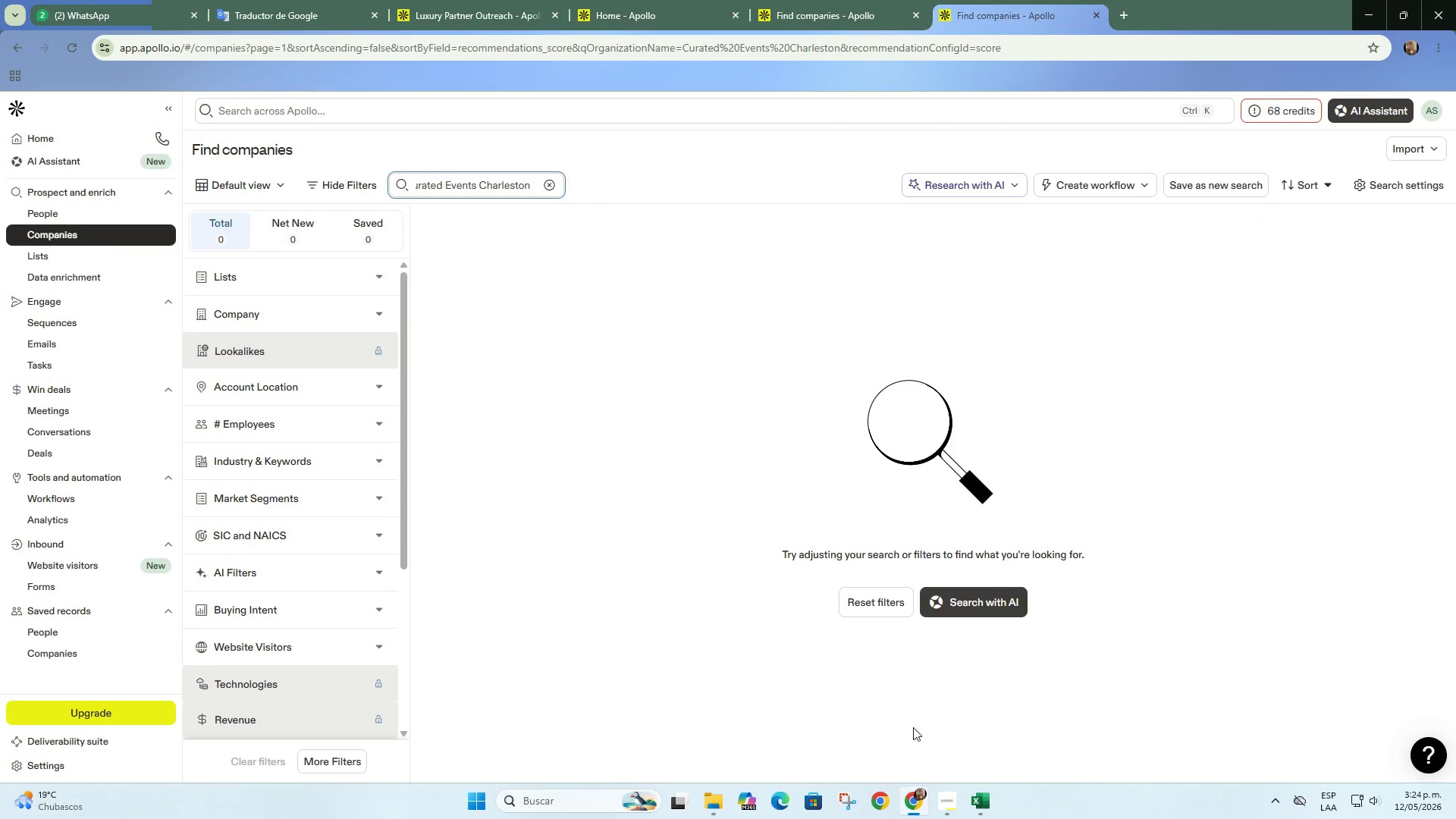 
left_click([995, 802])
 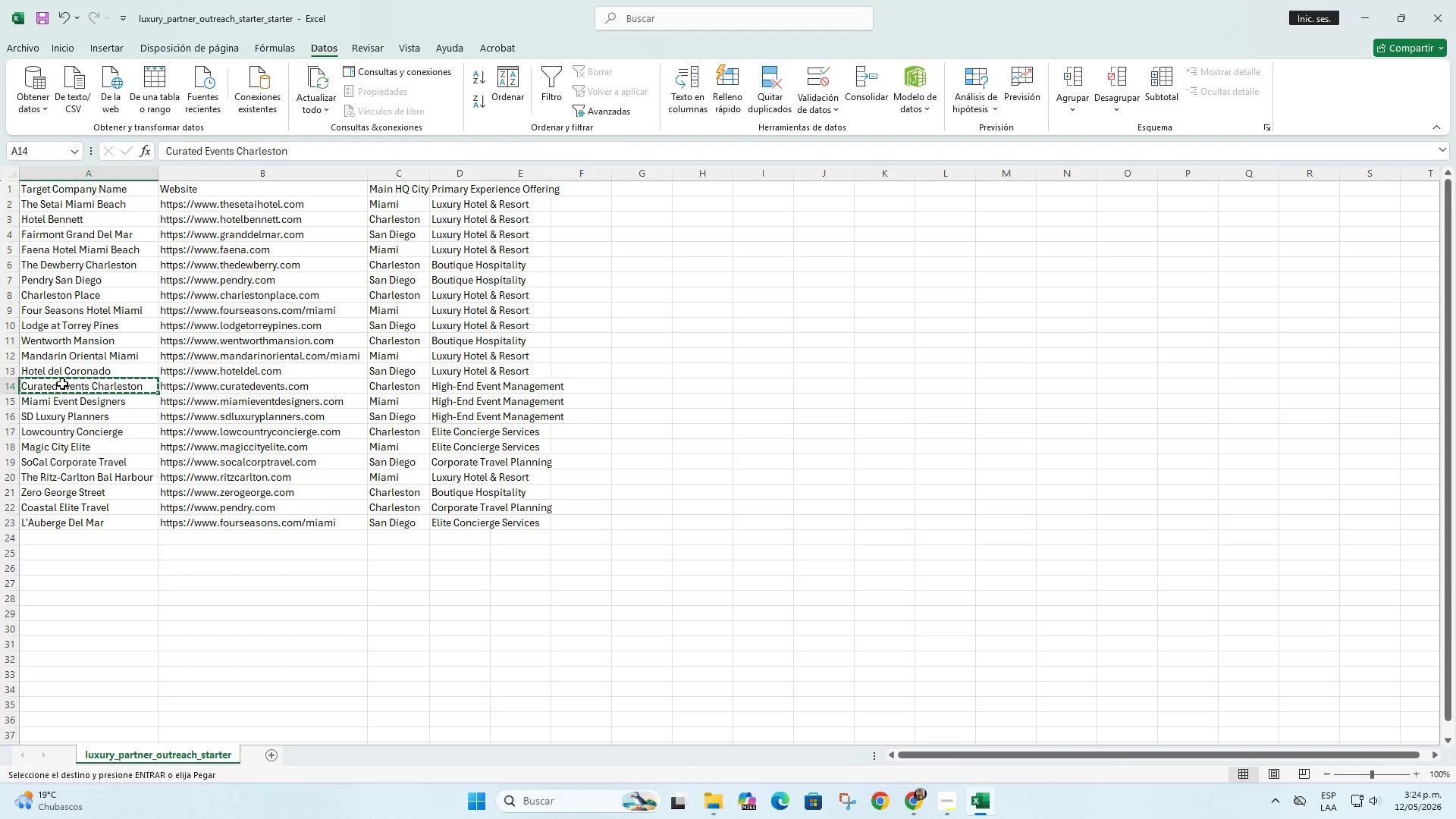 
left_click([74, 401])
 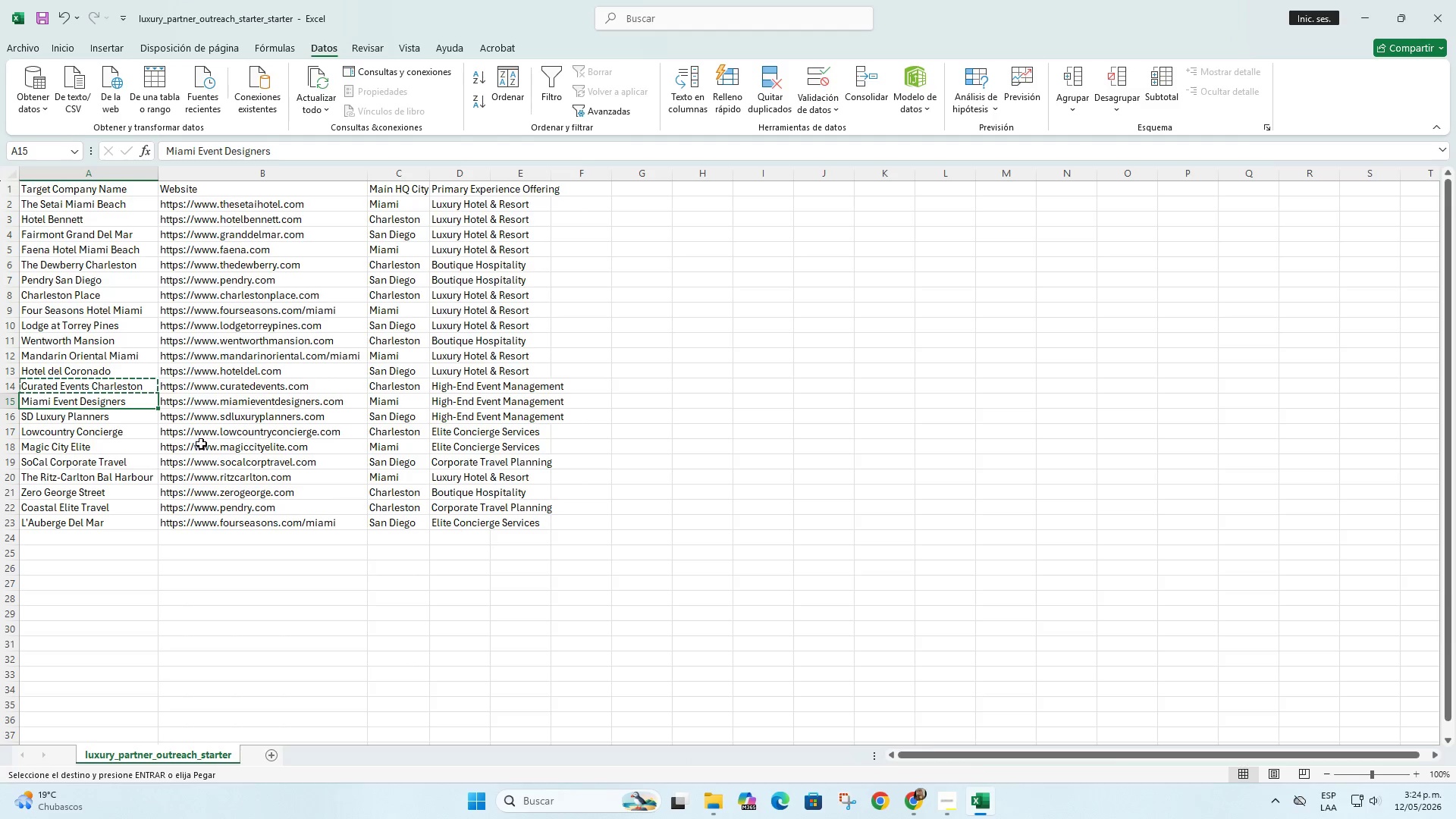 
key(Control+C)
 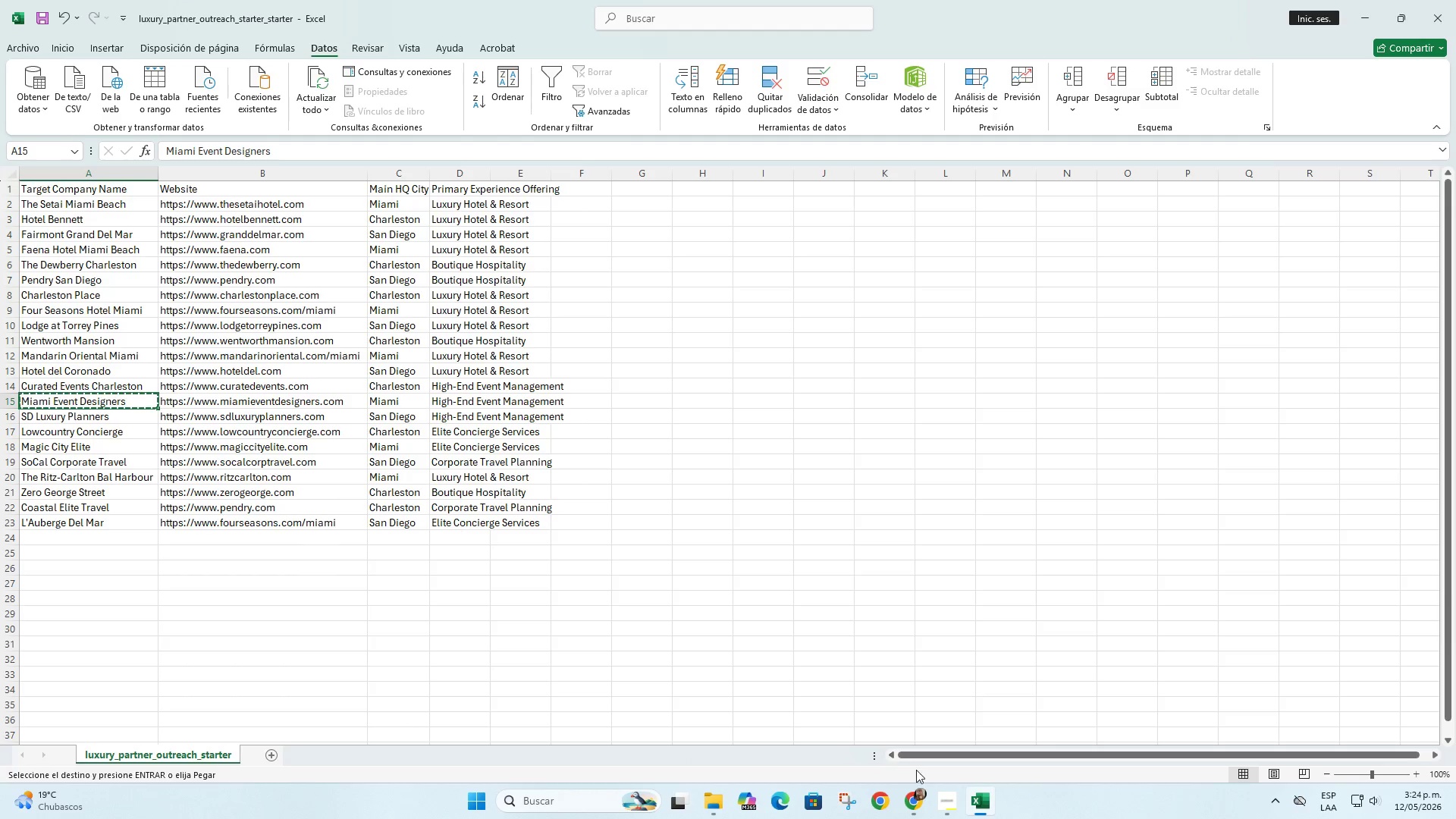 
left_click([915, 795])
 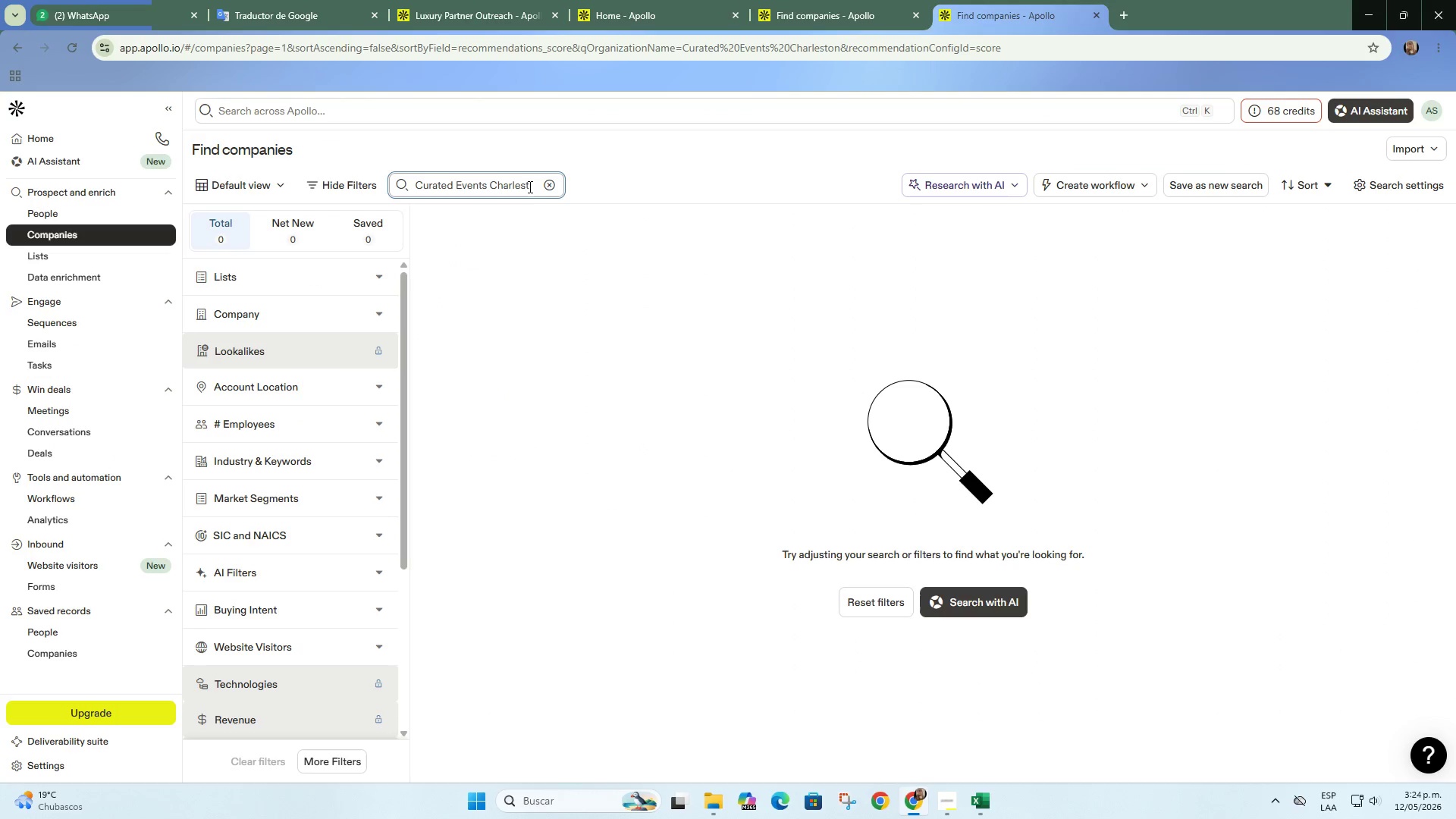 
left_click([544, 186])
 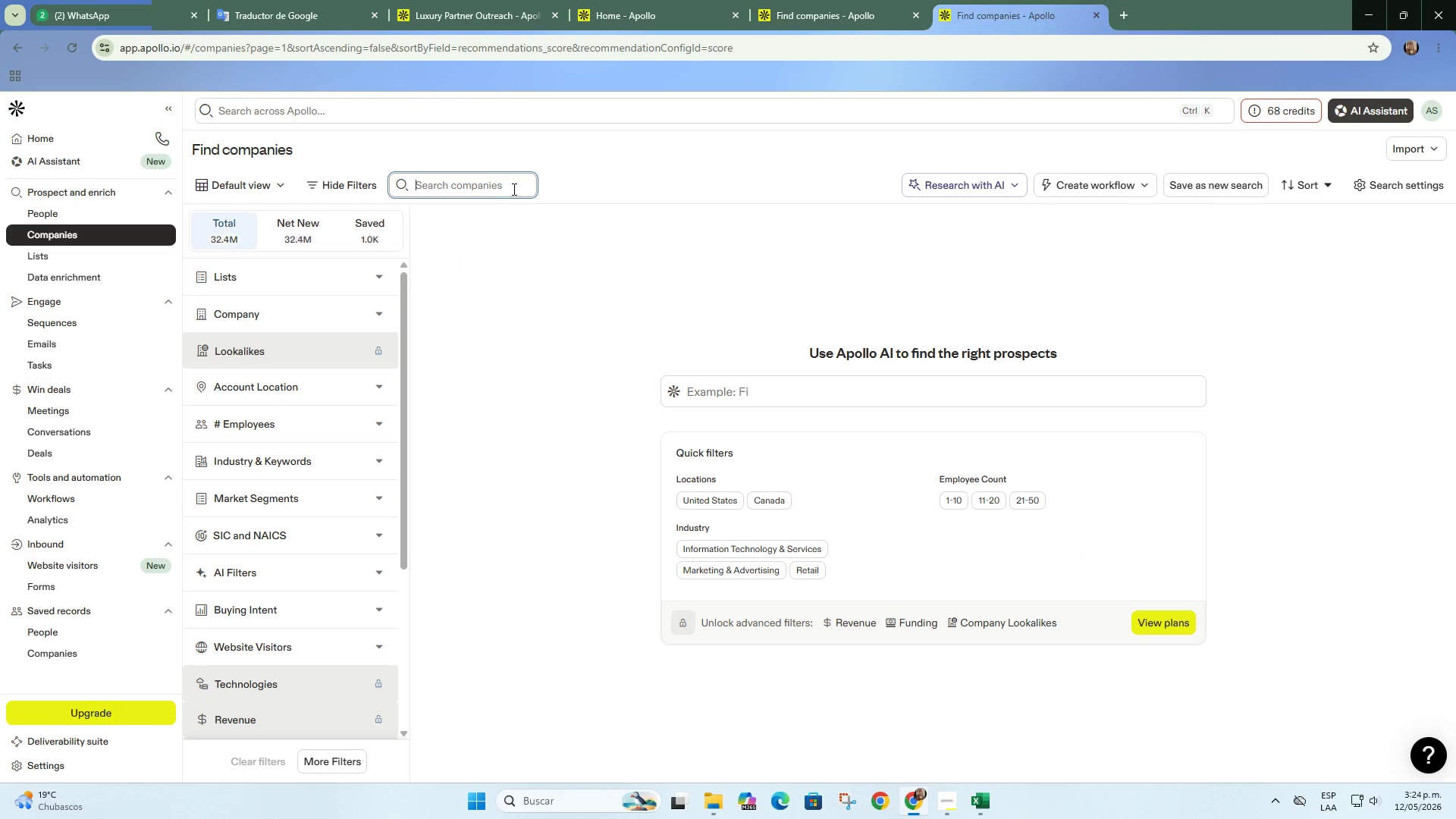 
key(Control+ControlLeft)
 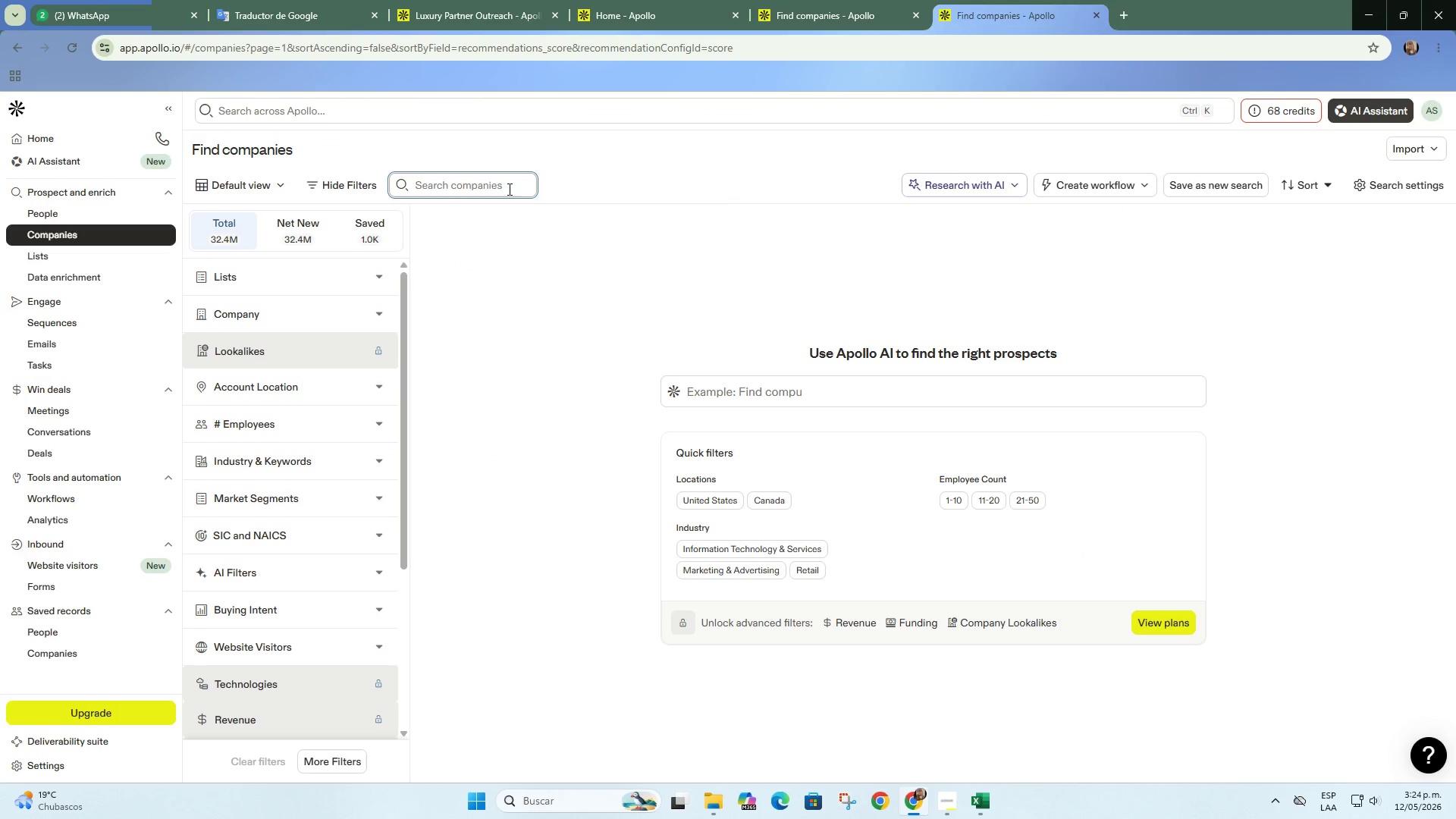 
key(Control+V)
 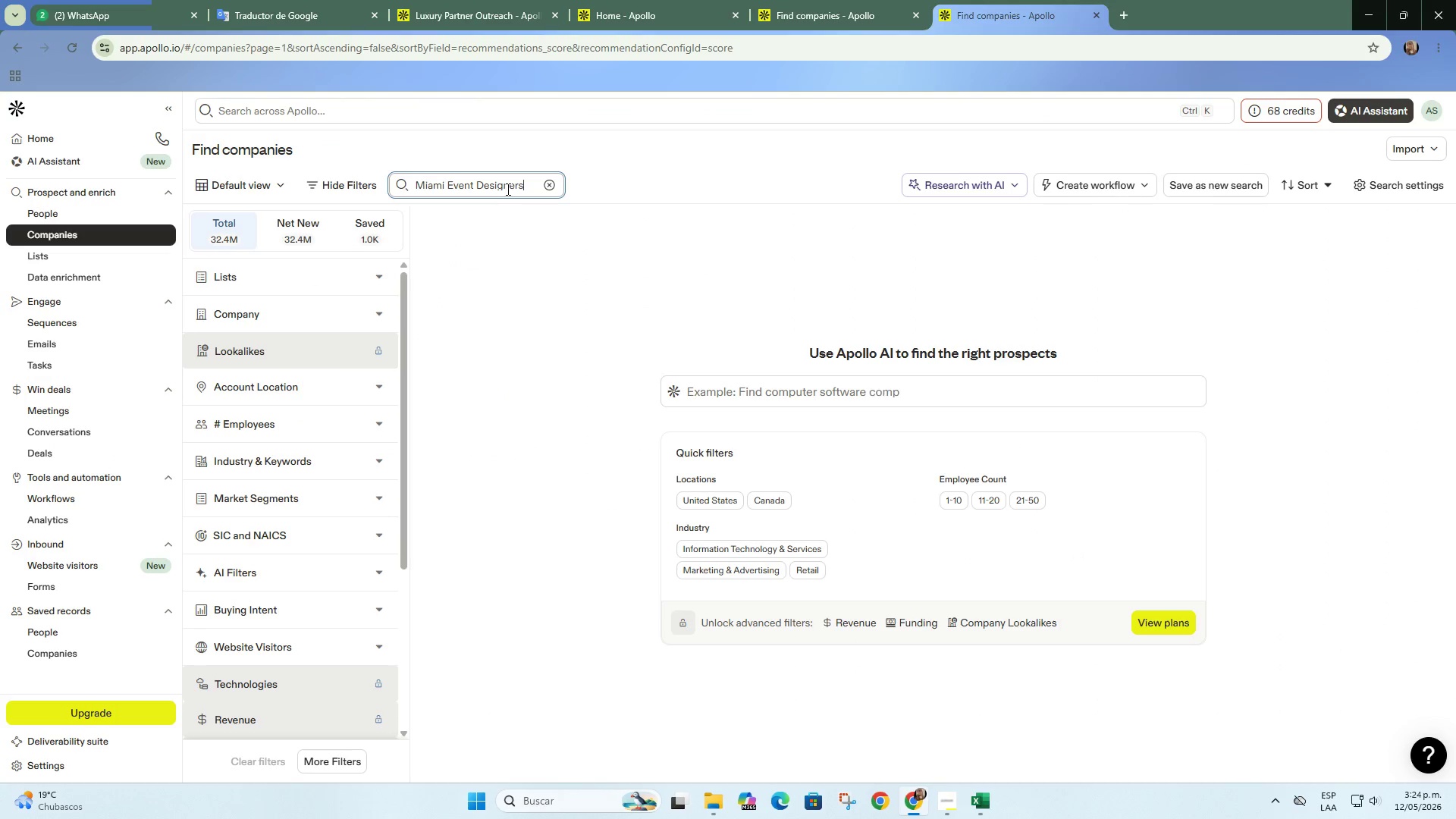 
key(Enter)
 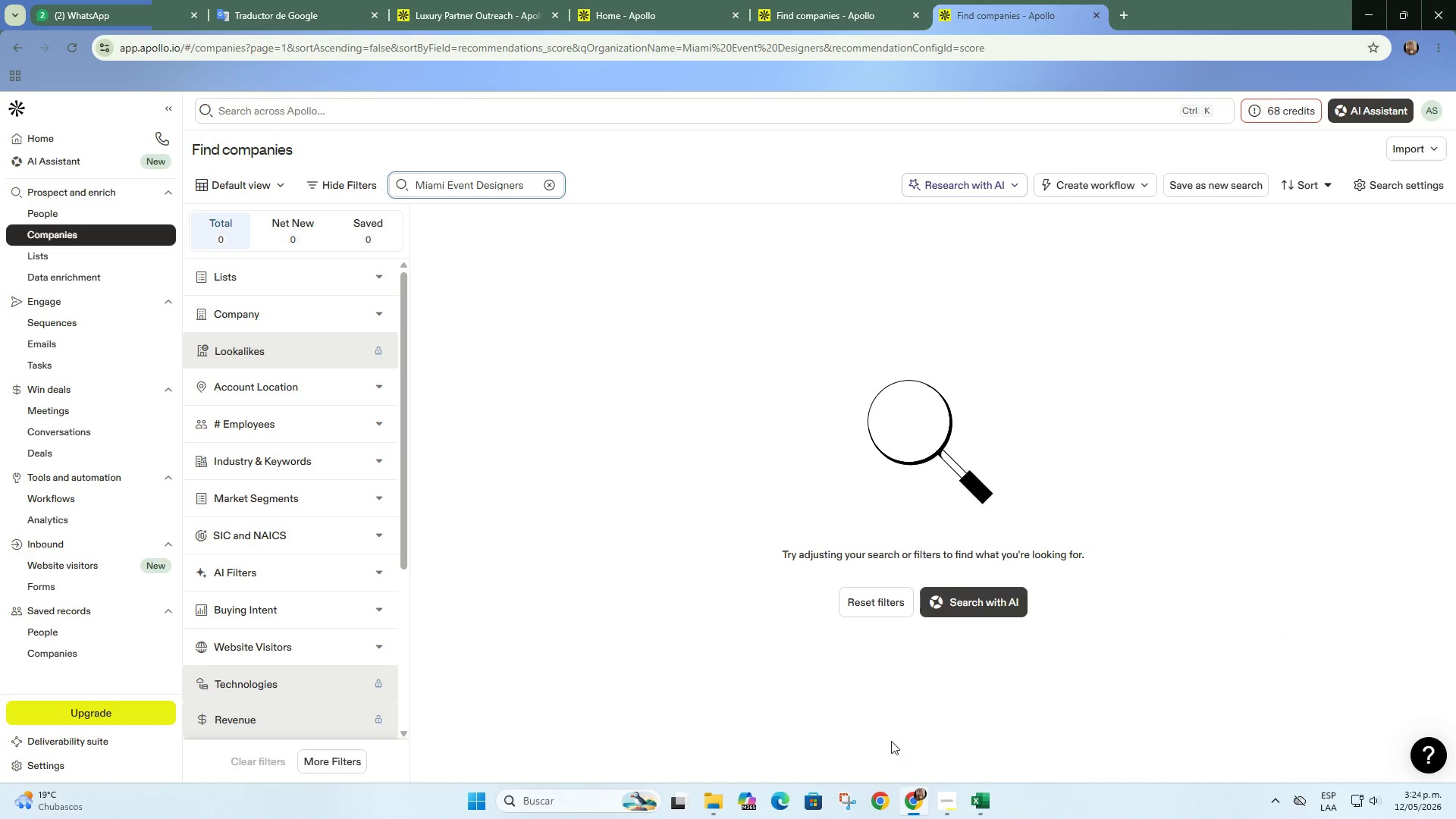 
left_click([983, 805])
 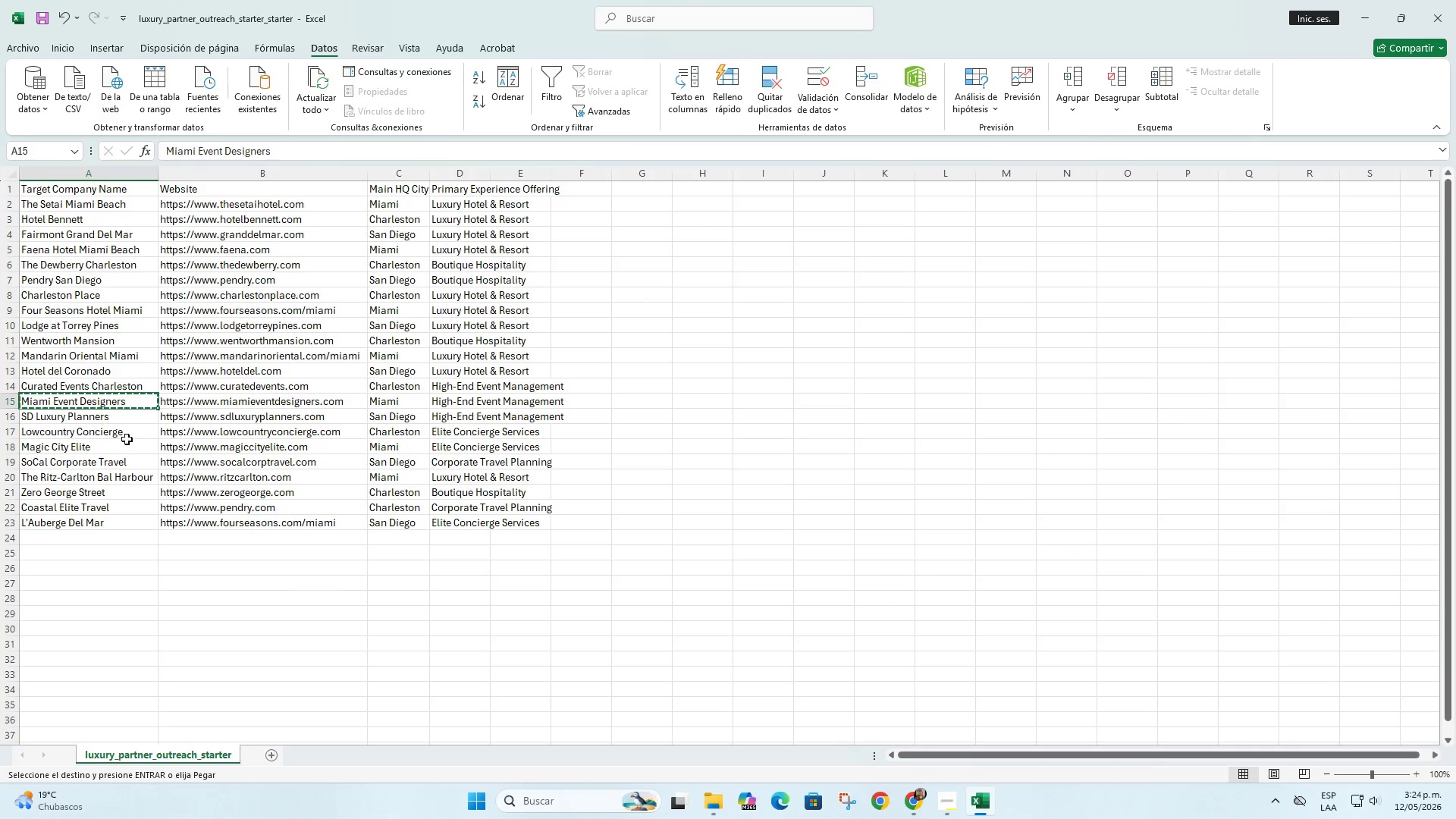 
left_click([121, 423])
 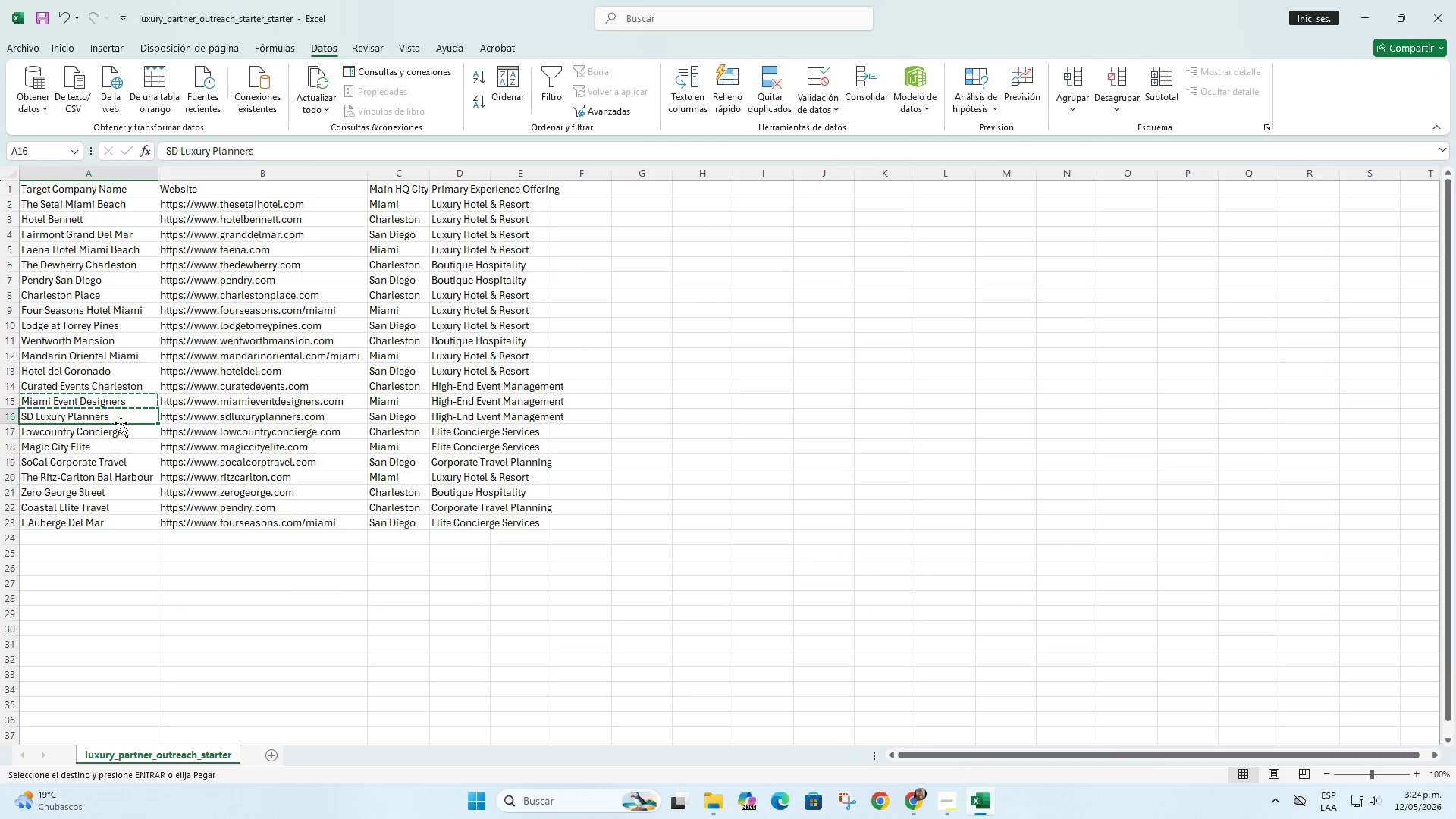 
key(Control+C)
 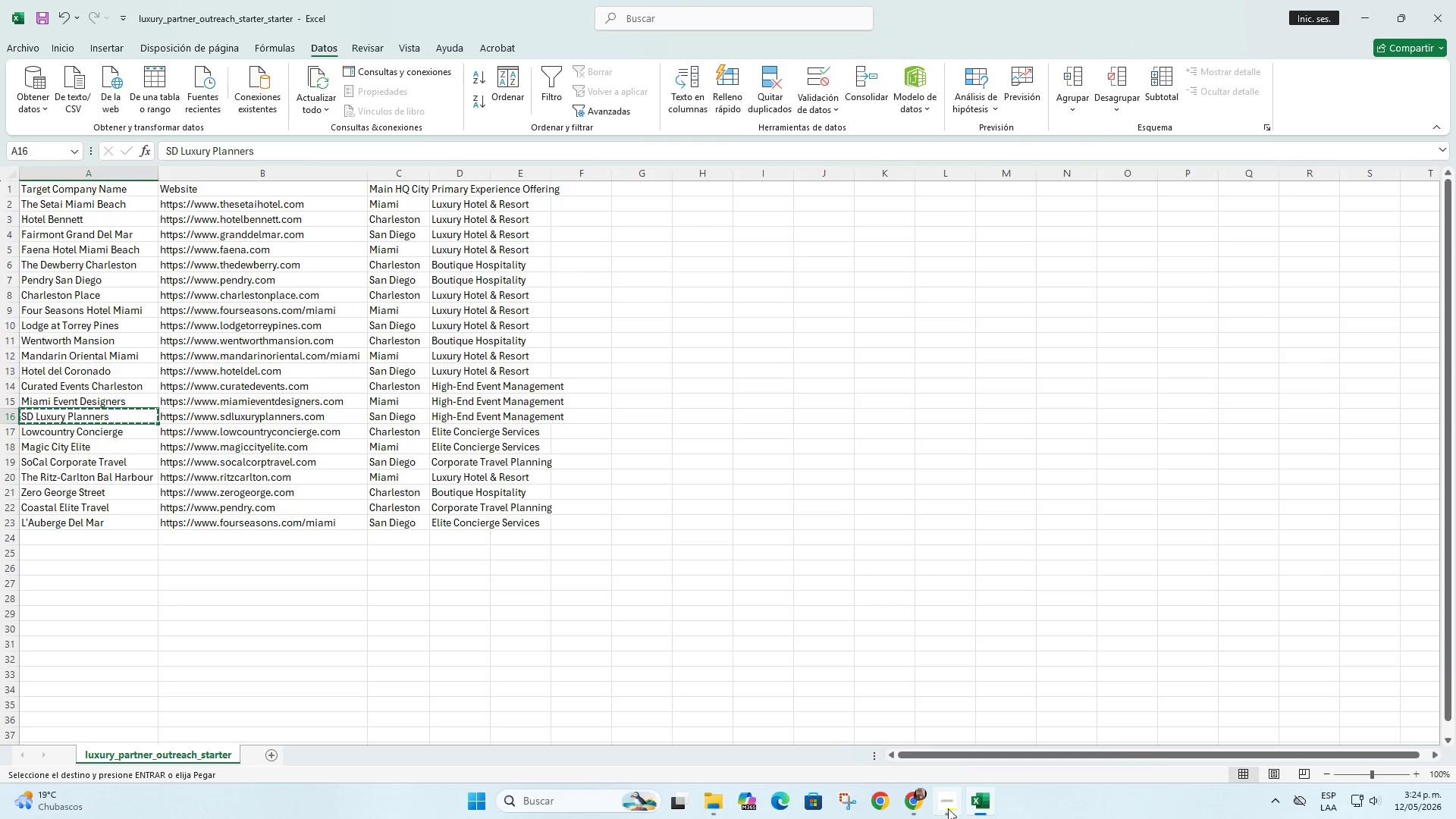 
left_click([905, 802])
 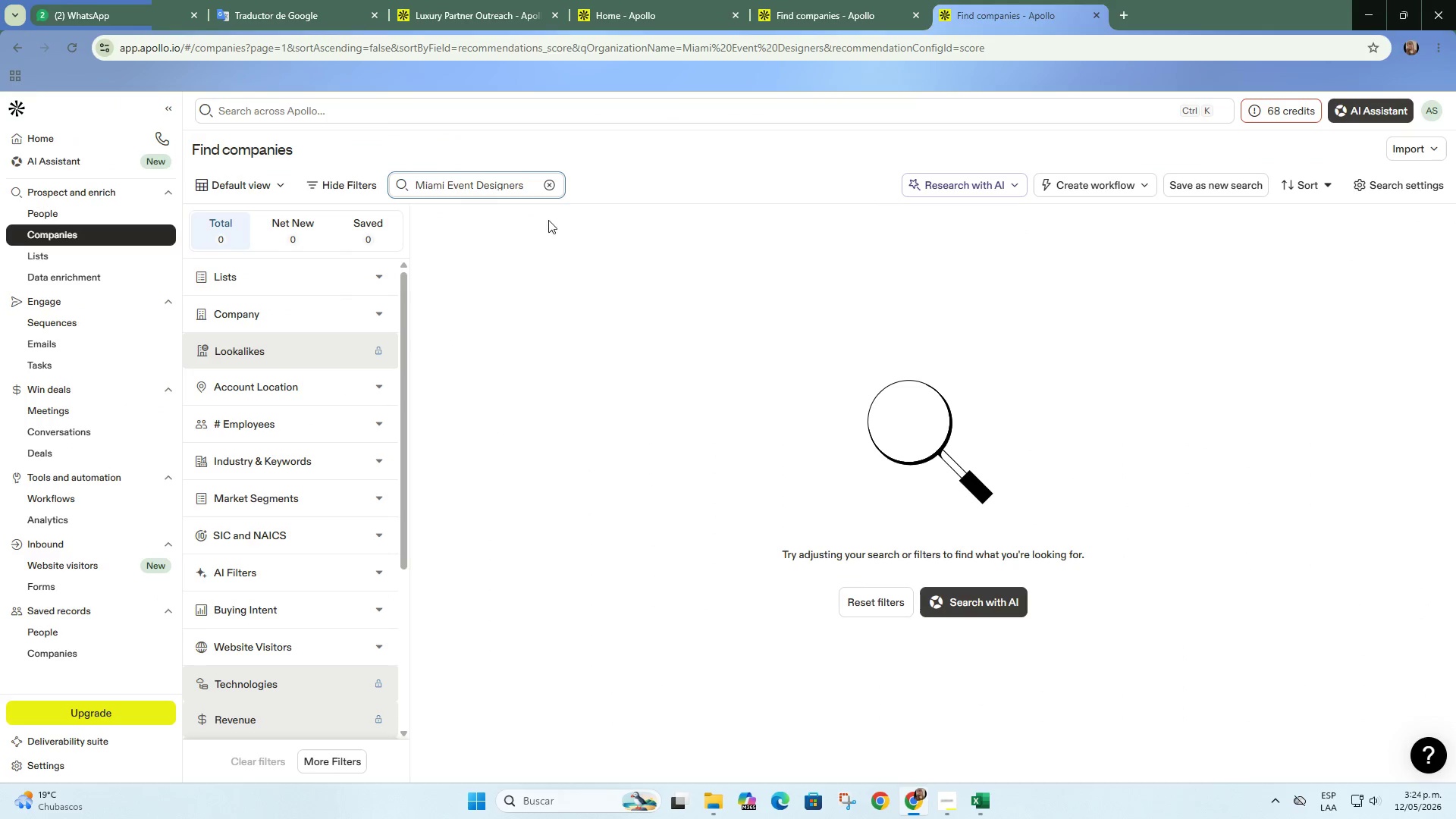 
left_click([554, 183])
 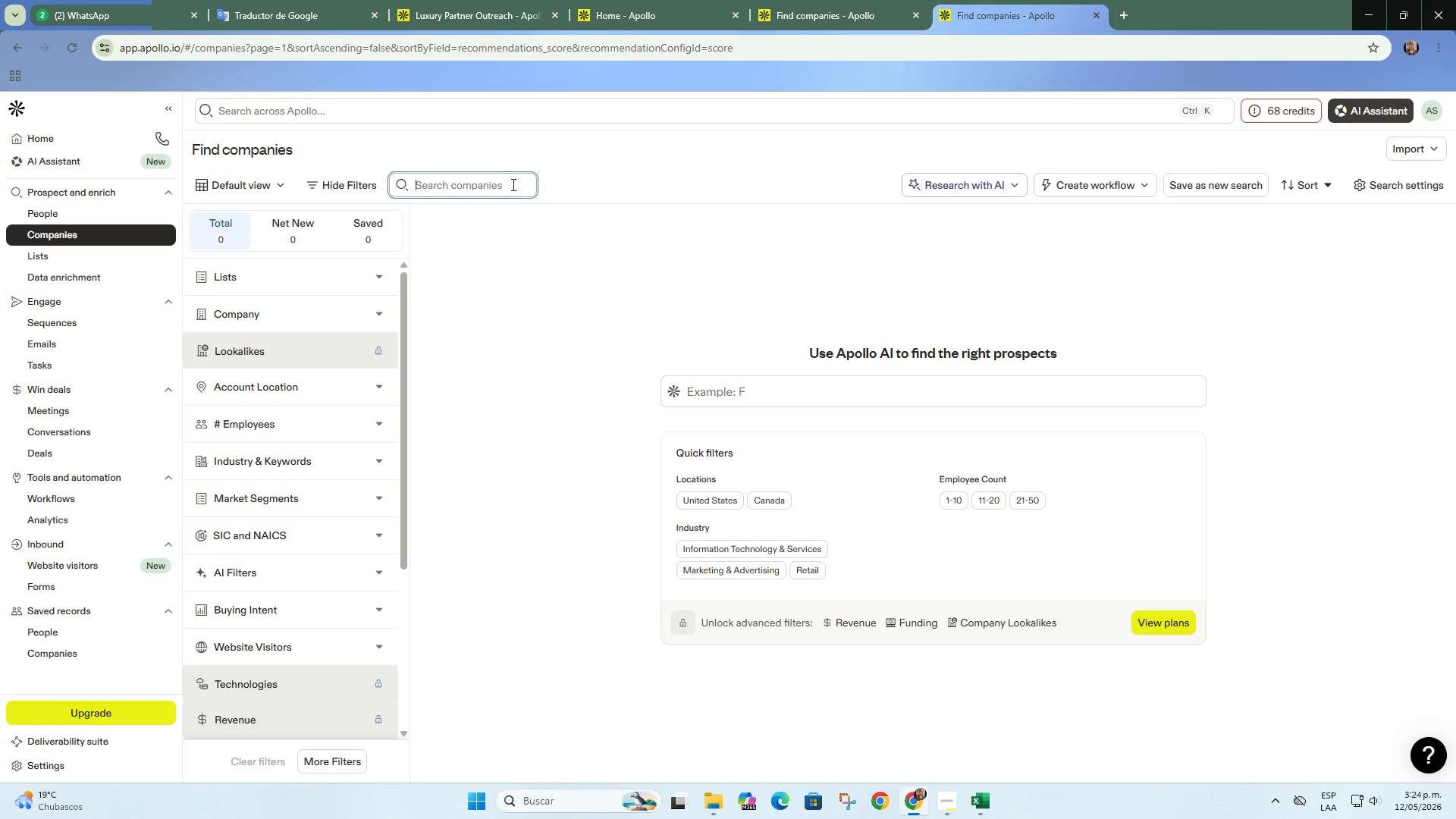 
key(Control+ControlLeft)
 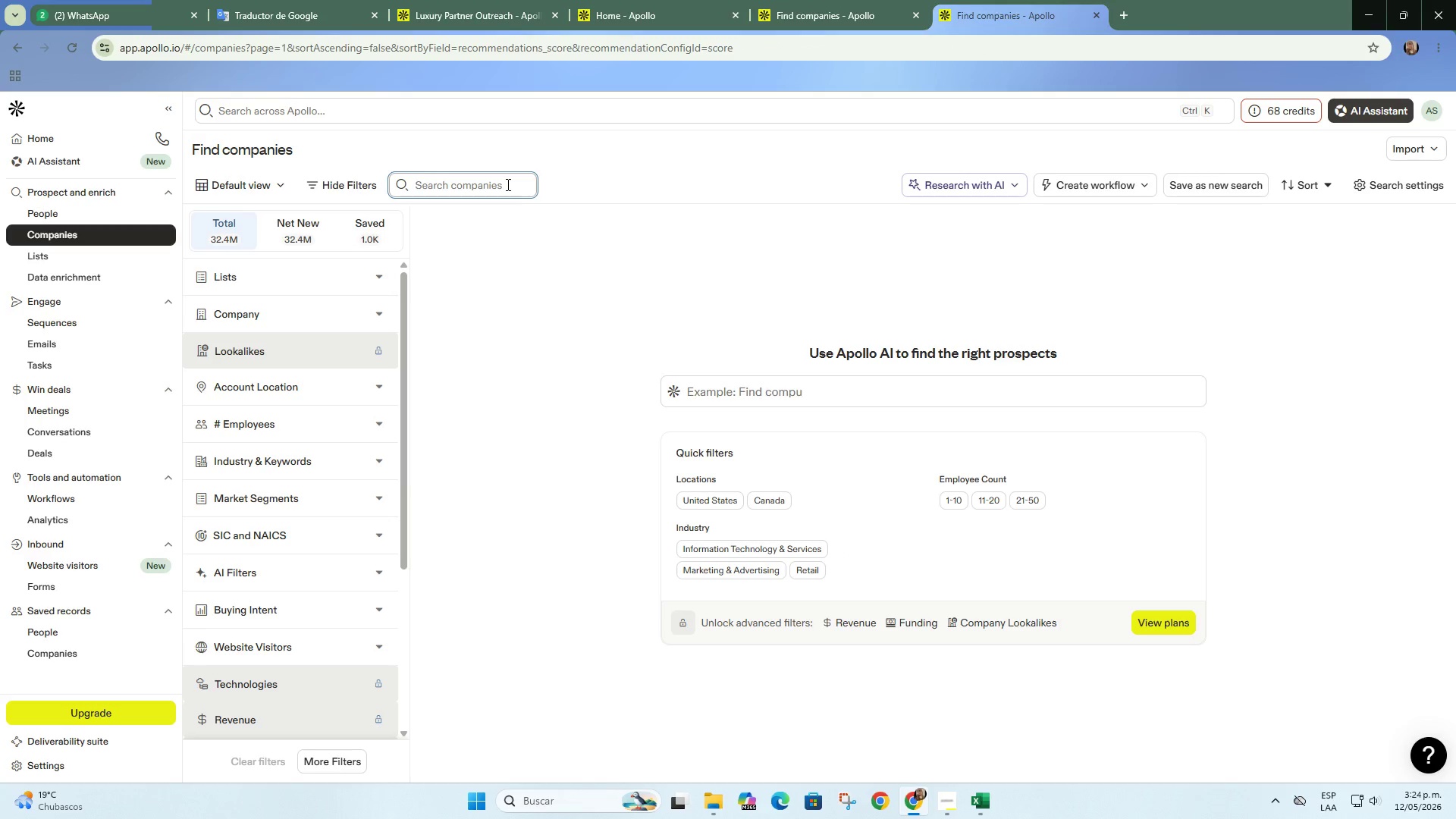 
key(Control+V)
 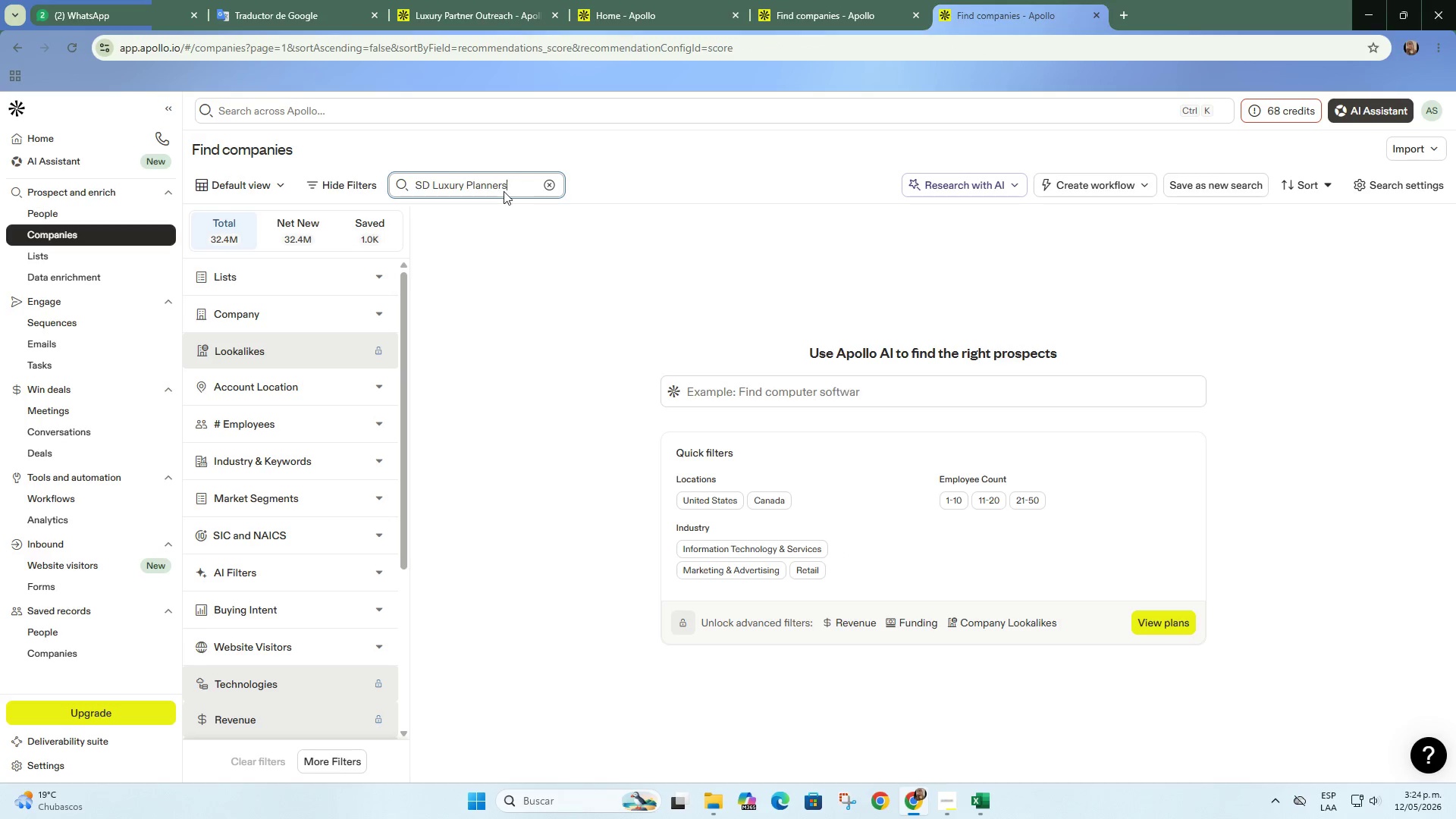 
key(Enter)
 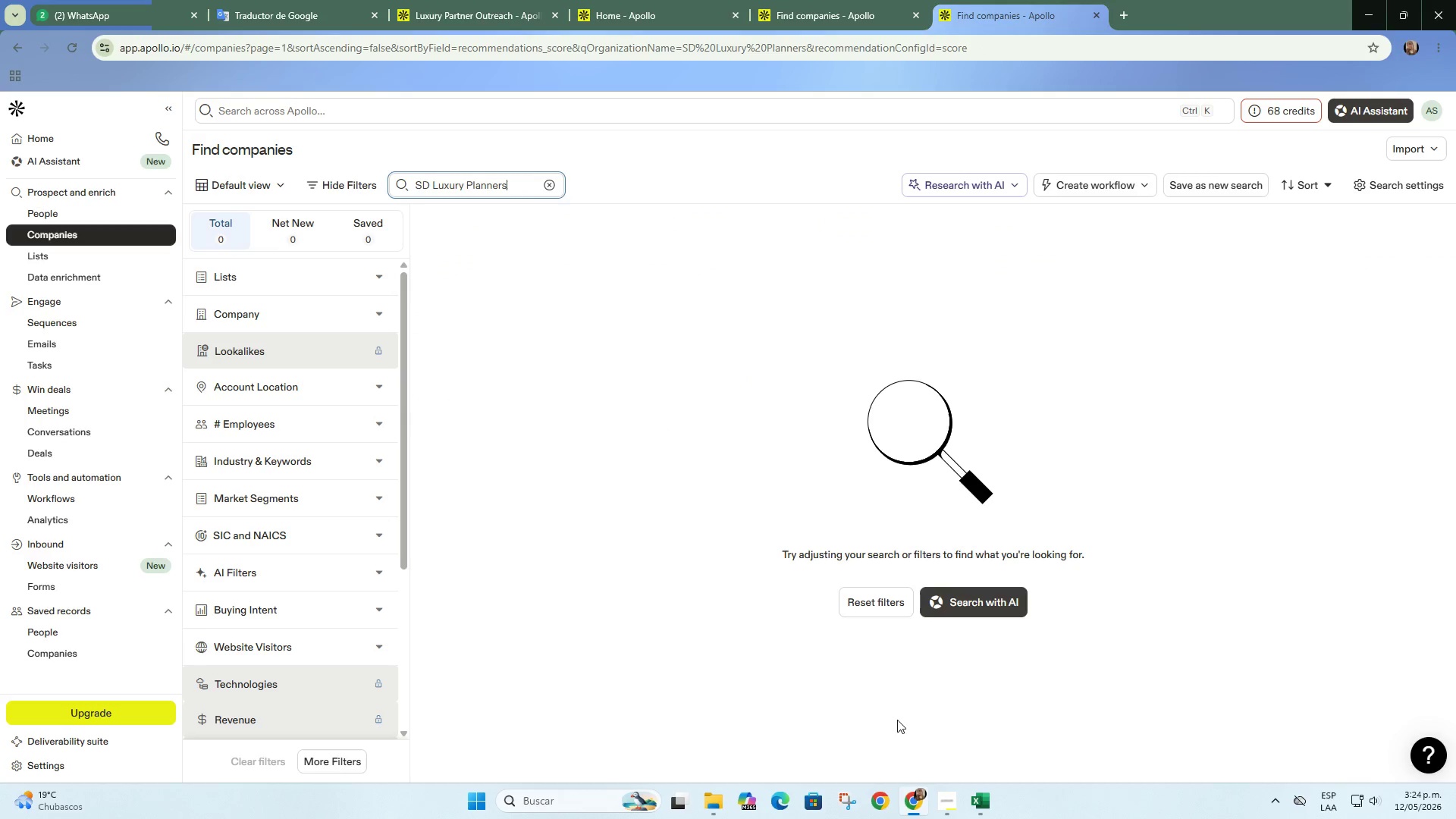 
left_click([979, 797])
 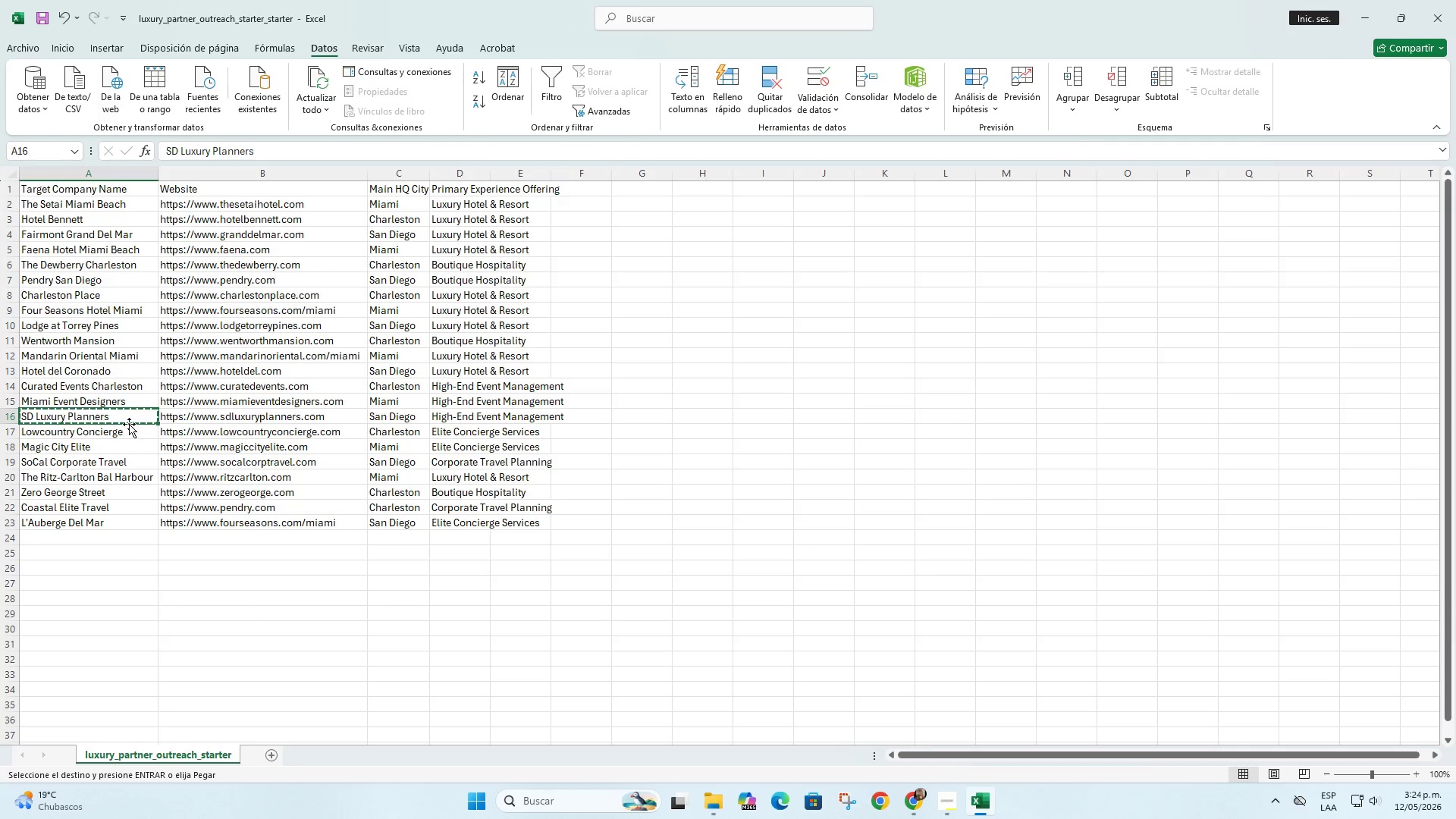 
left_click([132, 433])
 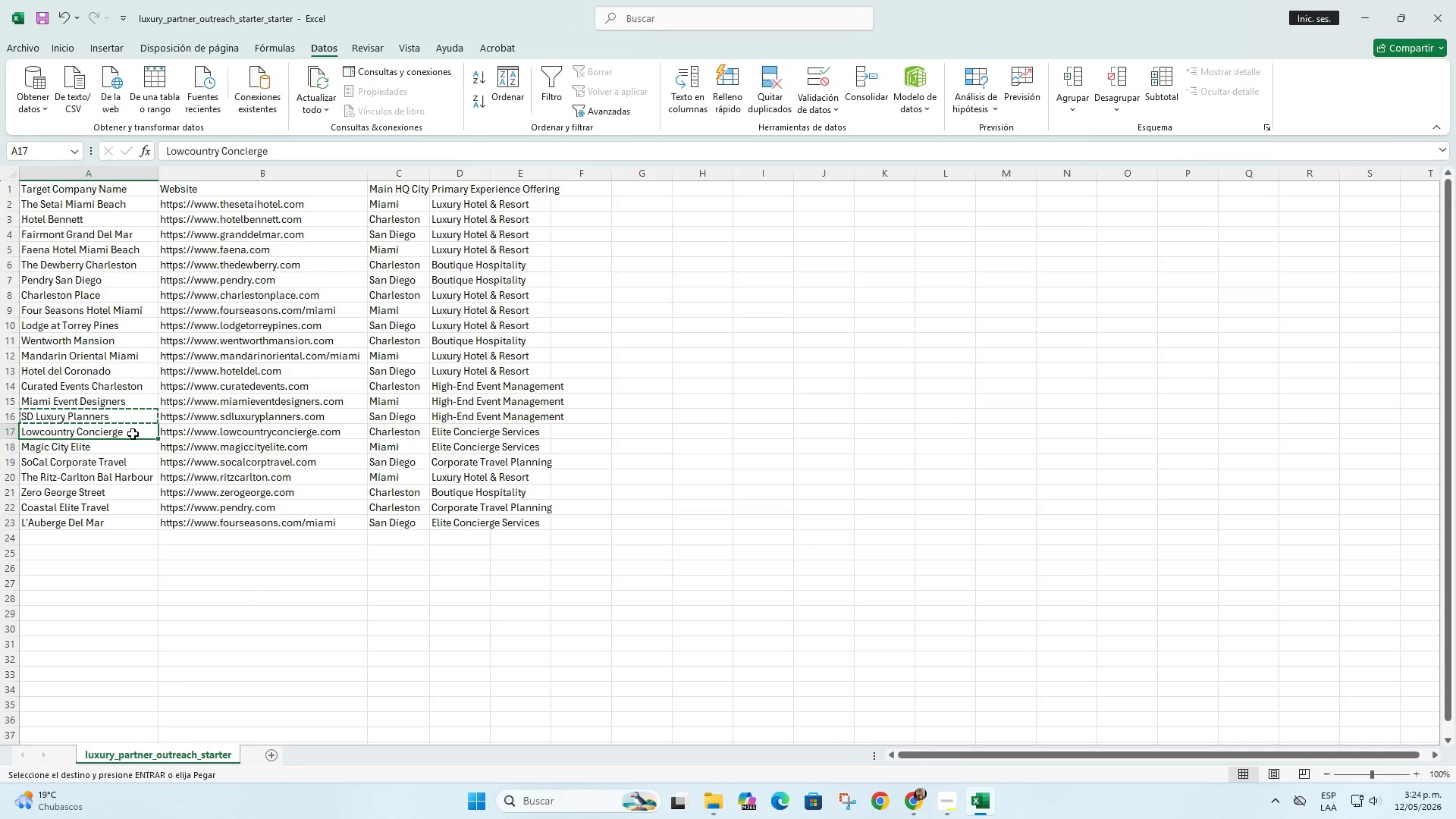 
key(Control+C)
 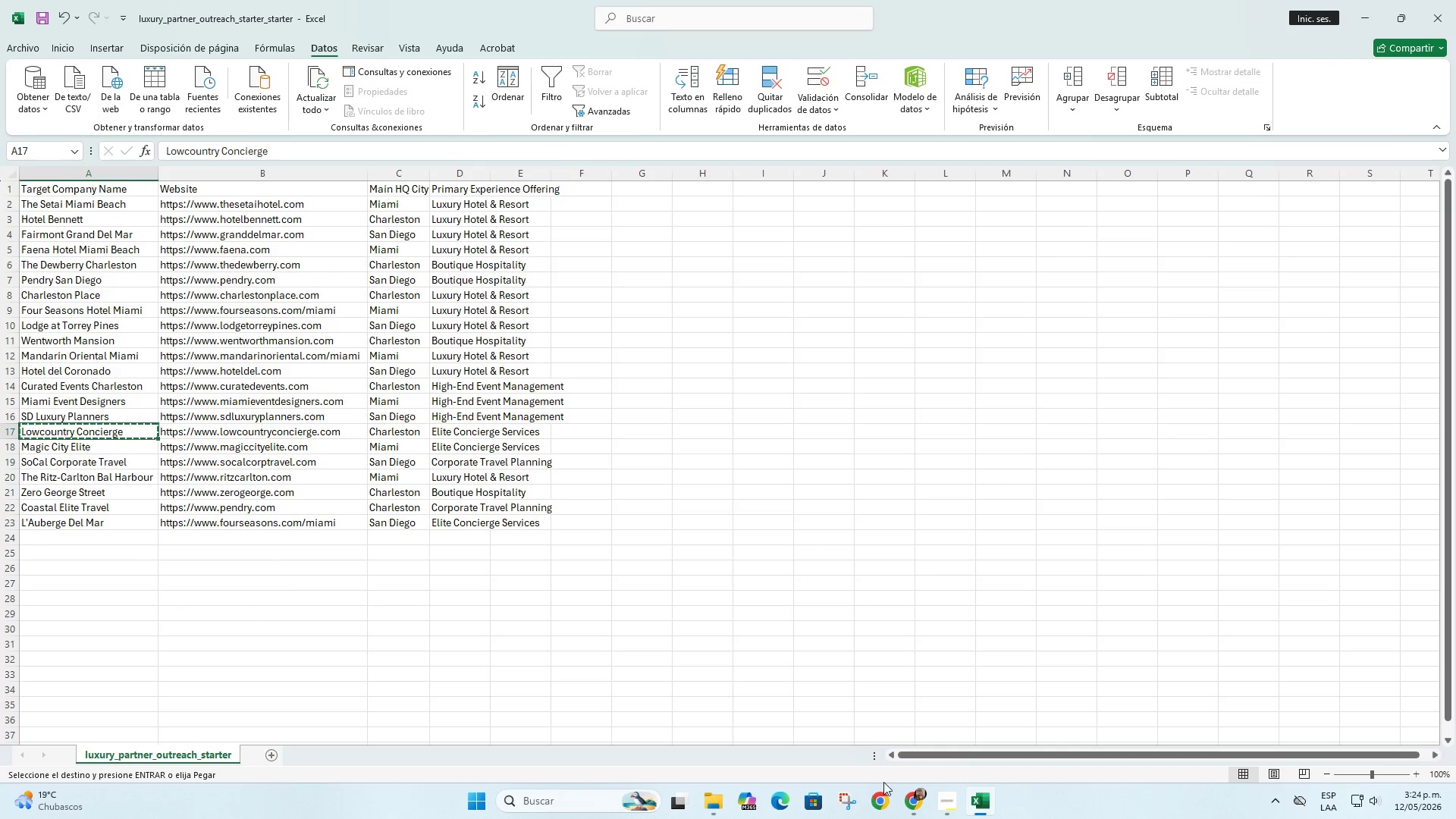 
left_click([911, 795])
 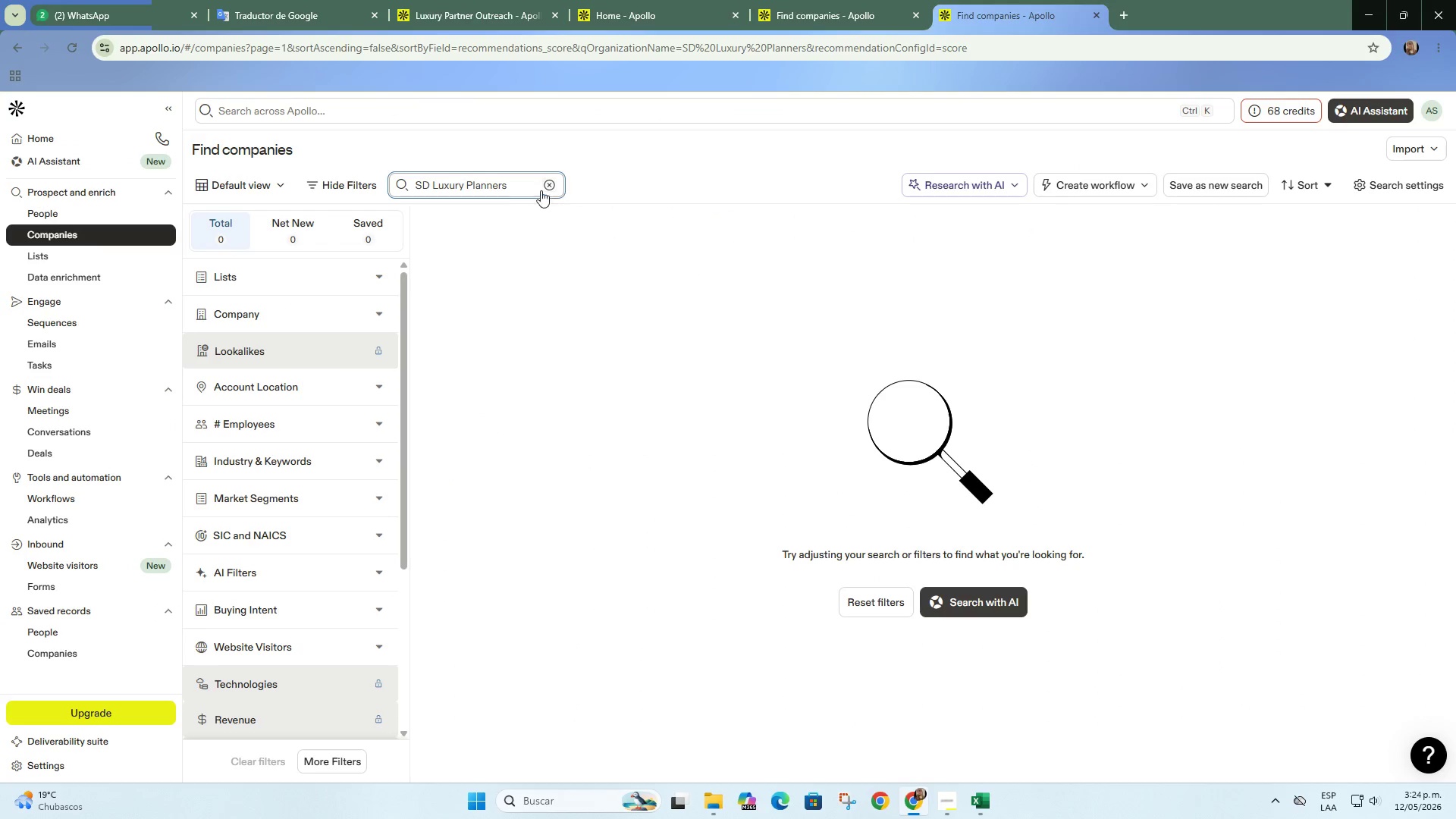 
double_click([550, 185])
 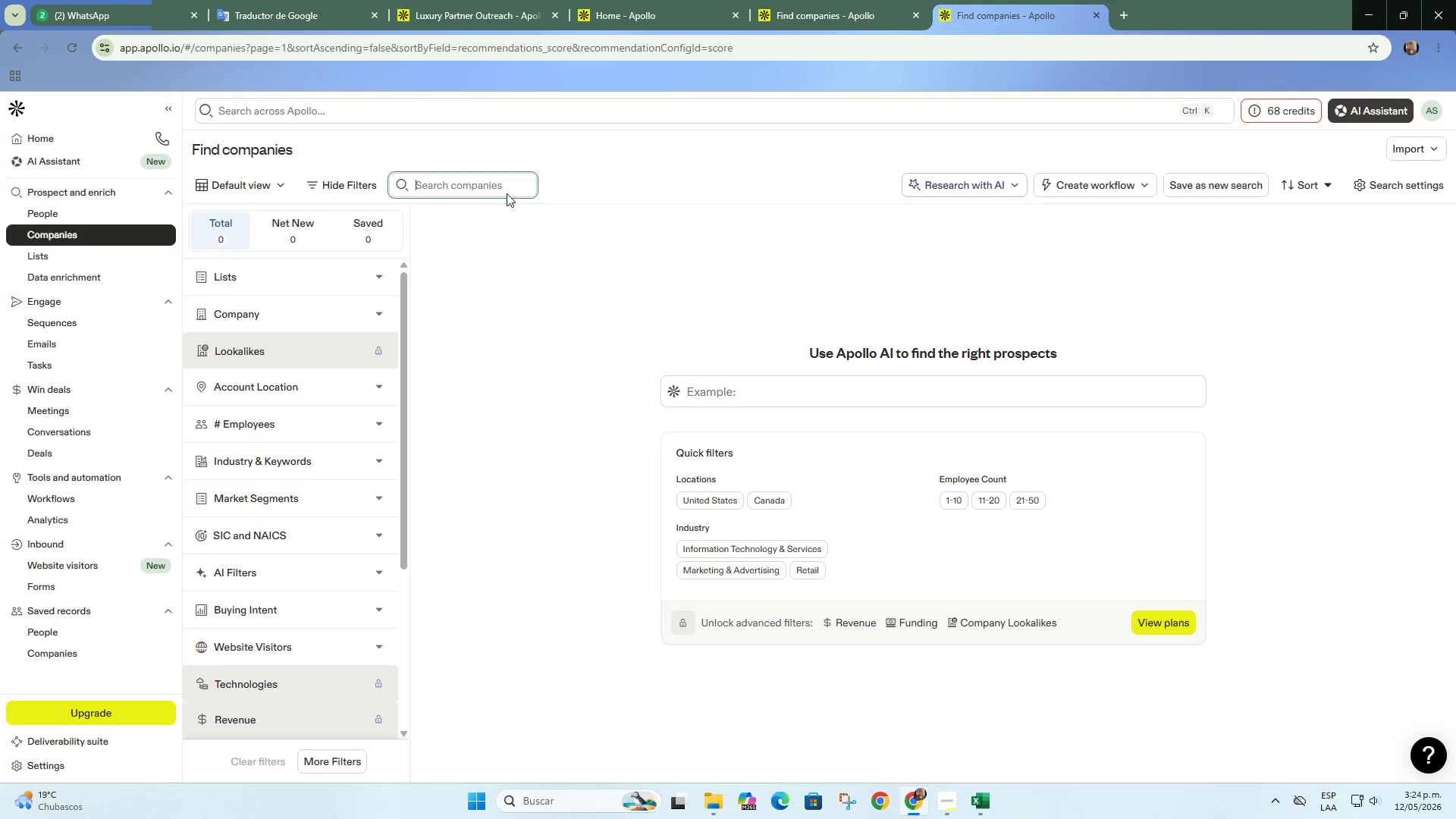 
triple_click([500, 190])
 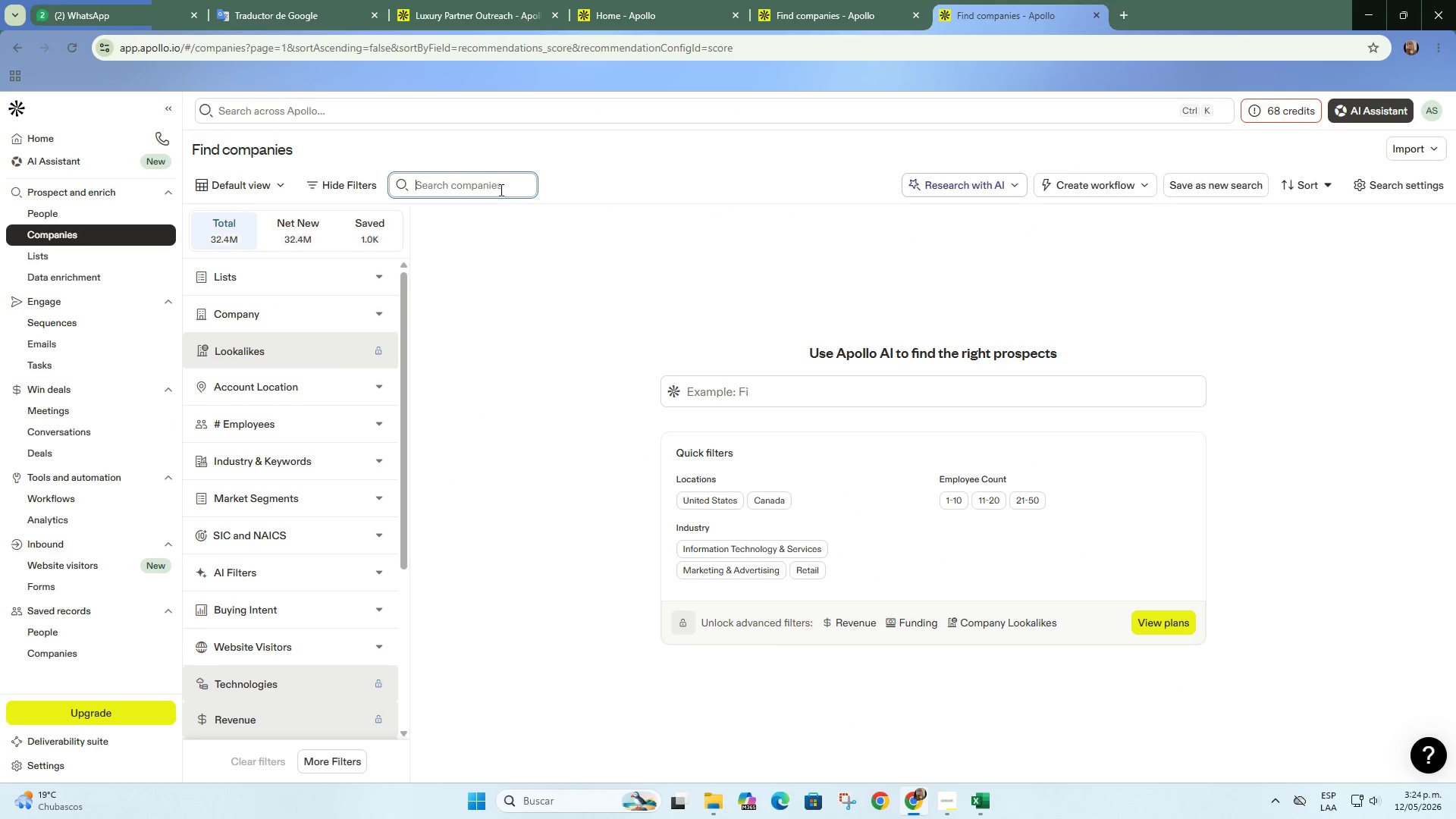 
key(Control+ControlLeft)
 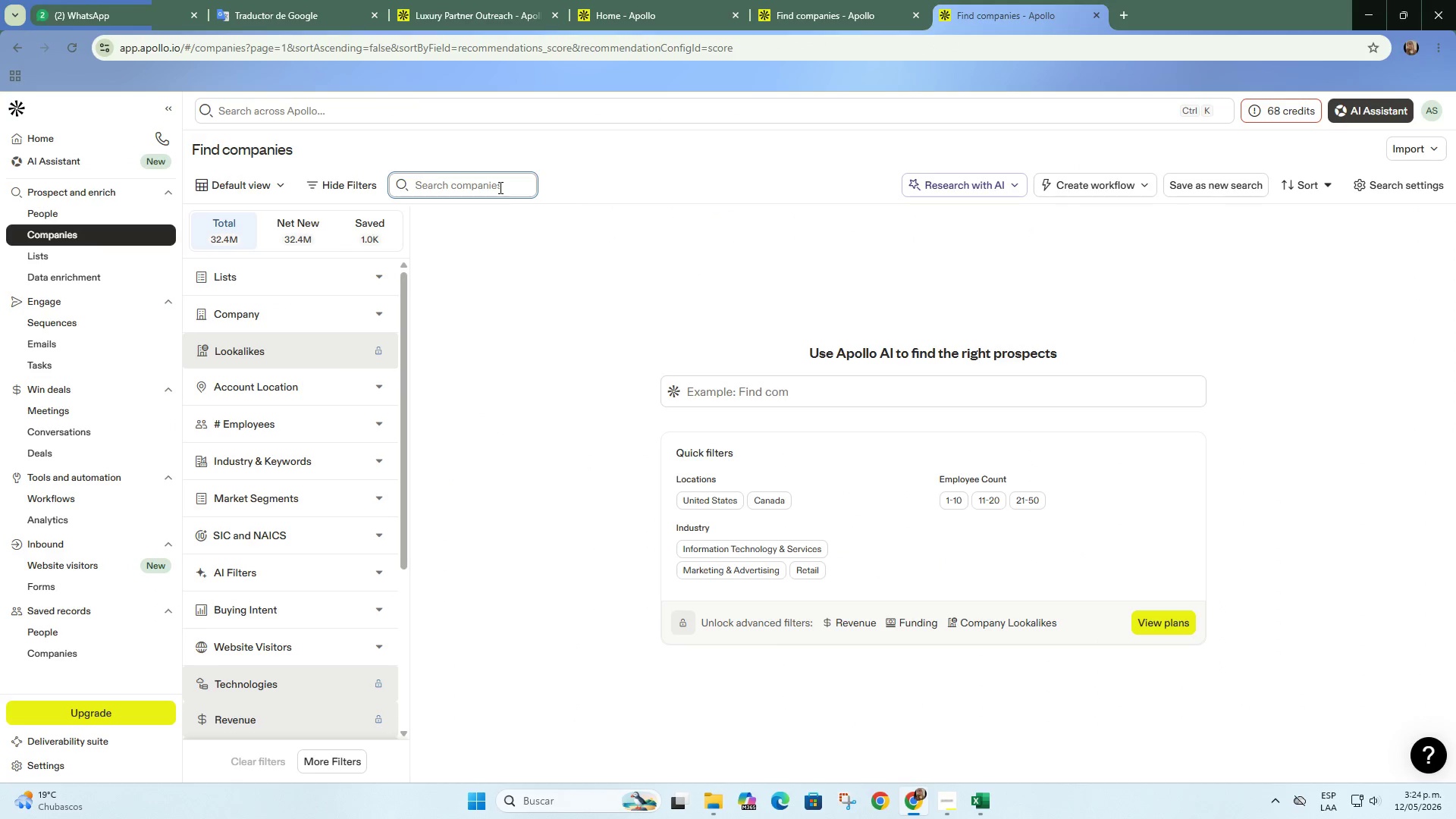 
key(V)
 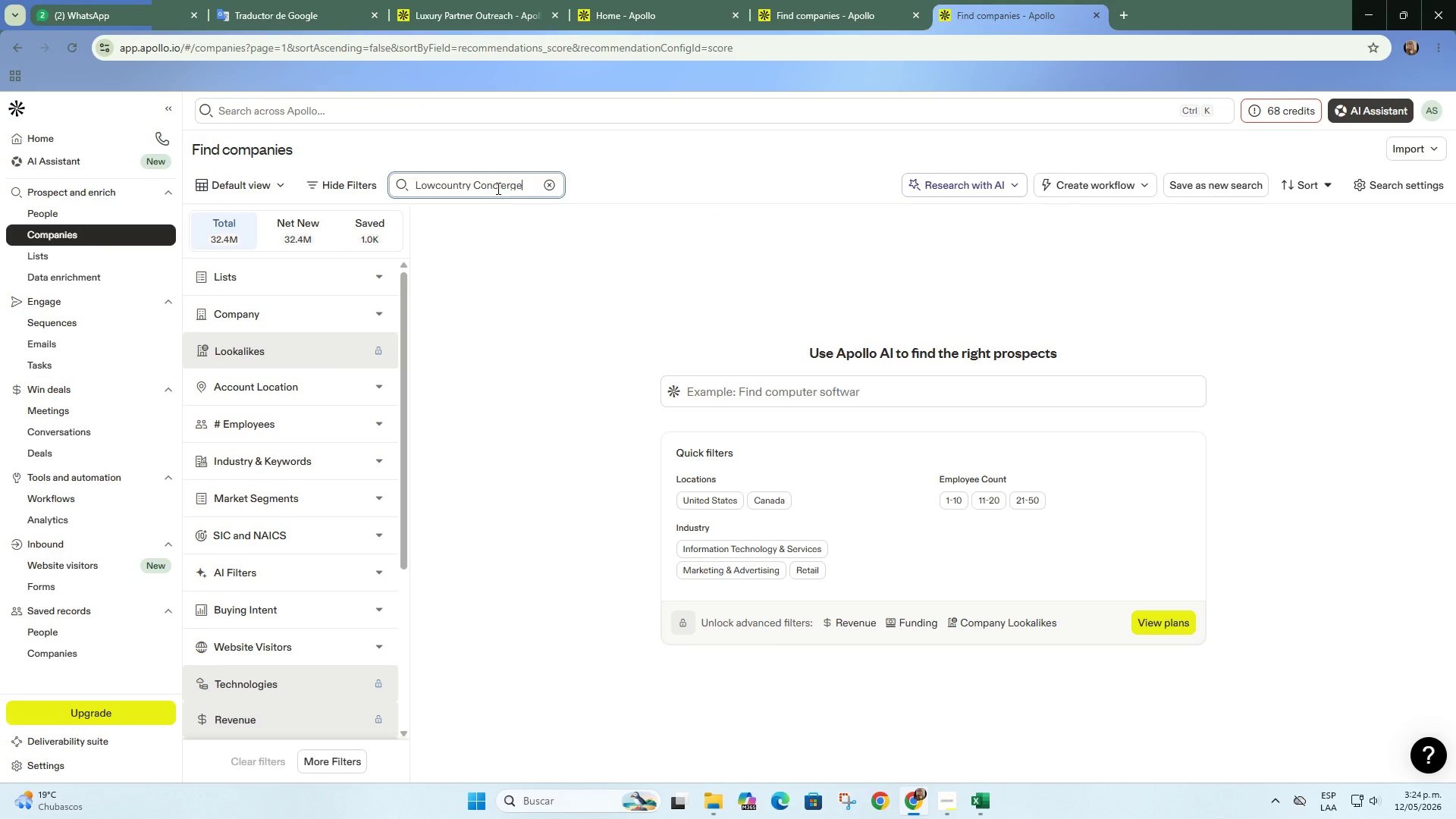 
key(Enter)
 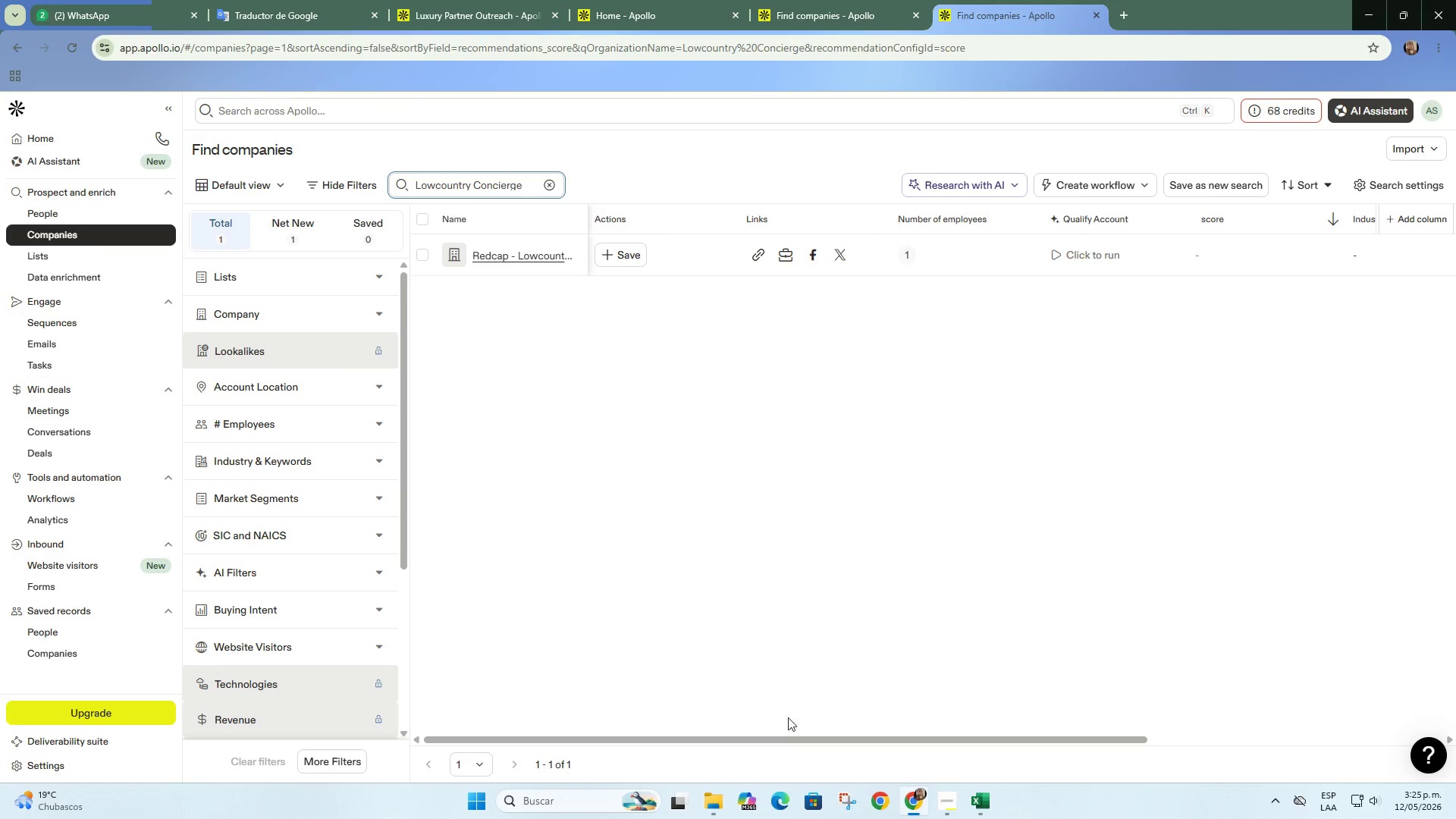 
left_click_drag(start_coordinate=[792, 741], to_coordinate=[909, 716])
 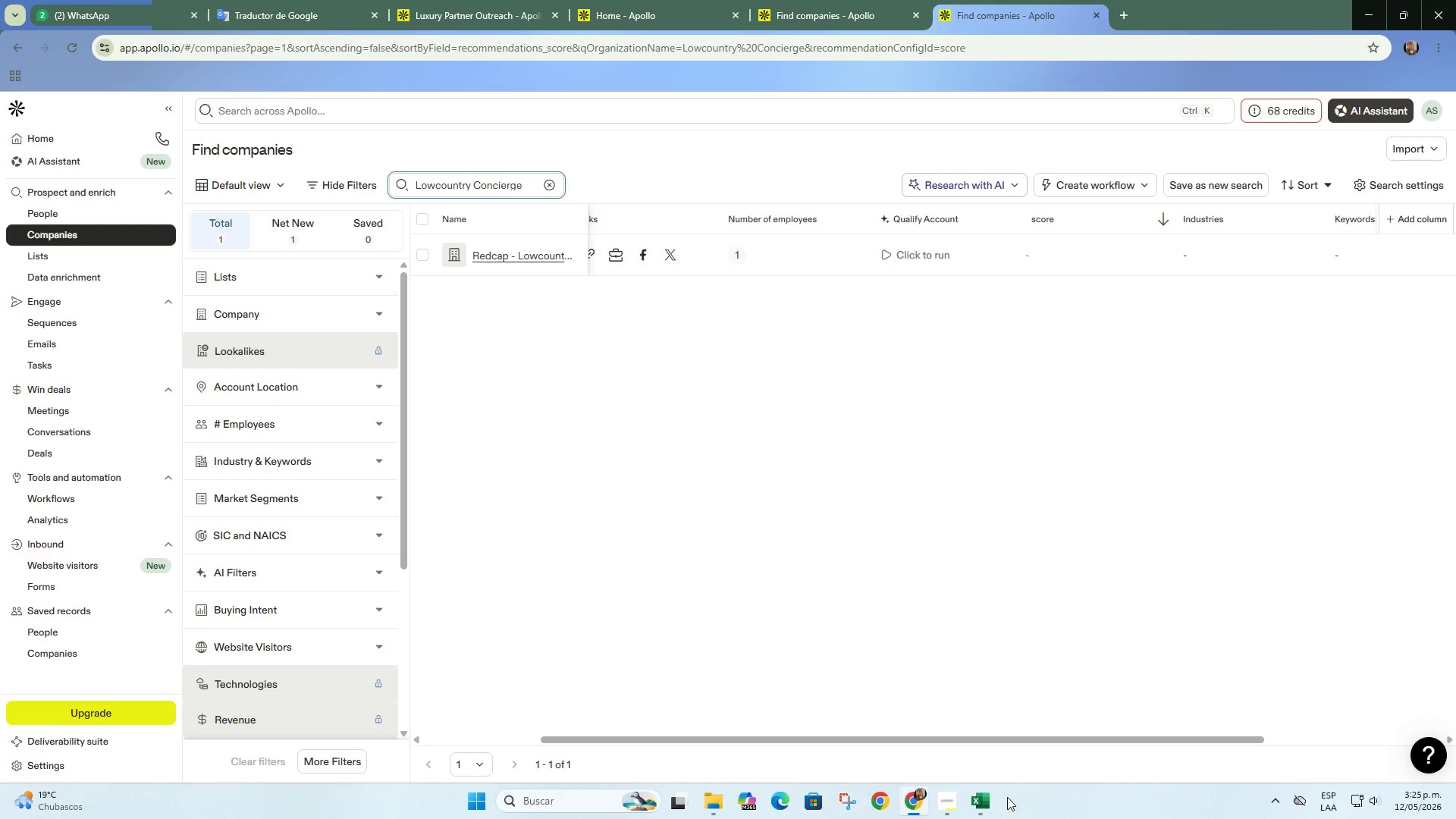 
left_click([983, 800])
 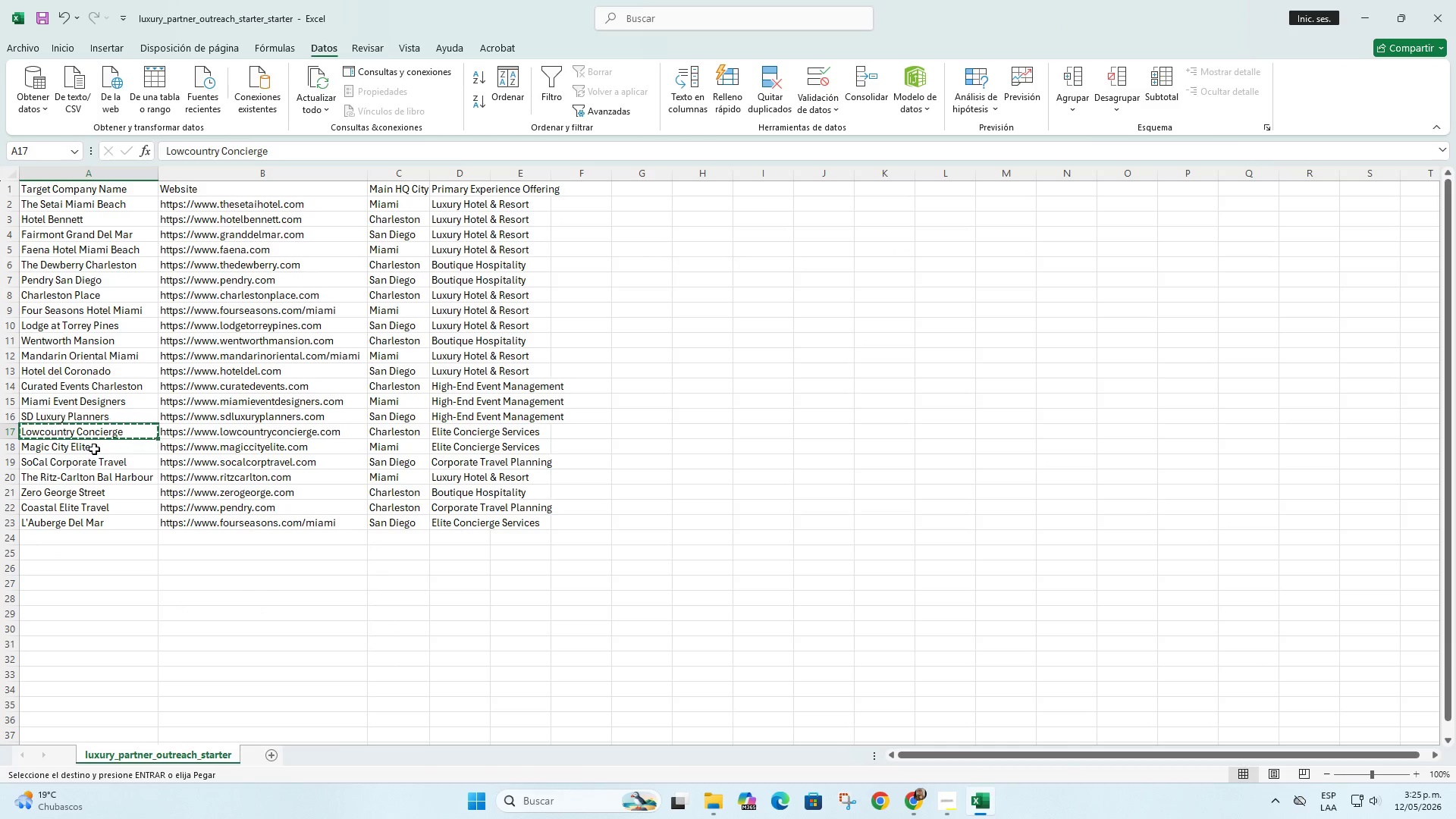 
left_click([102, 449])
 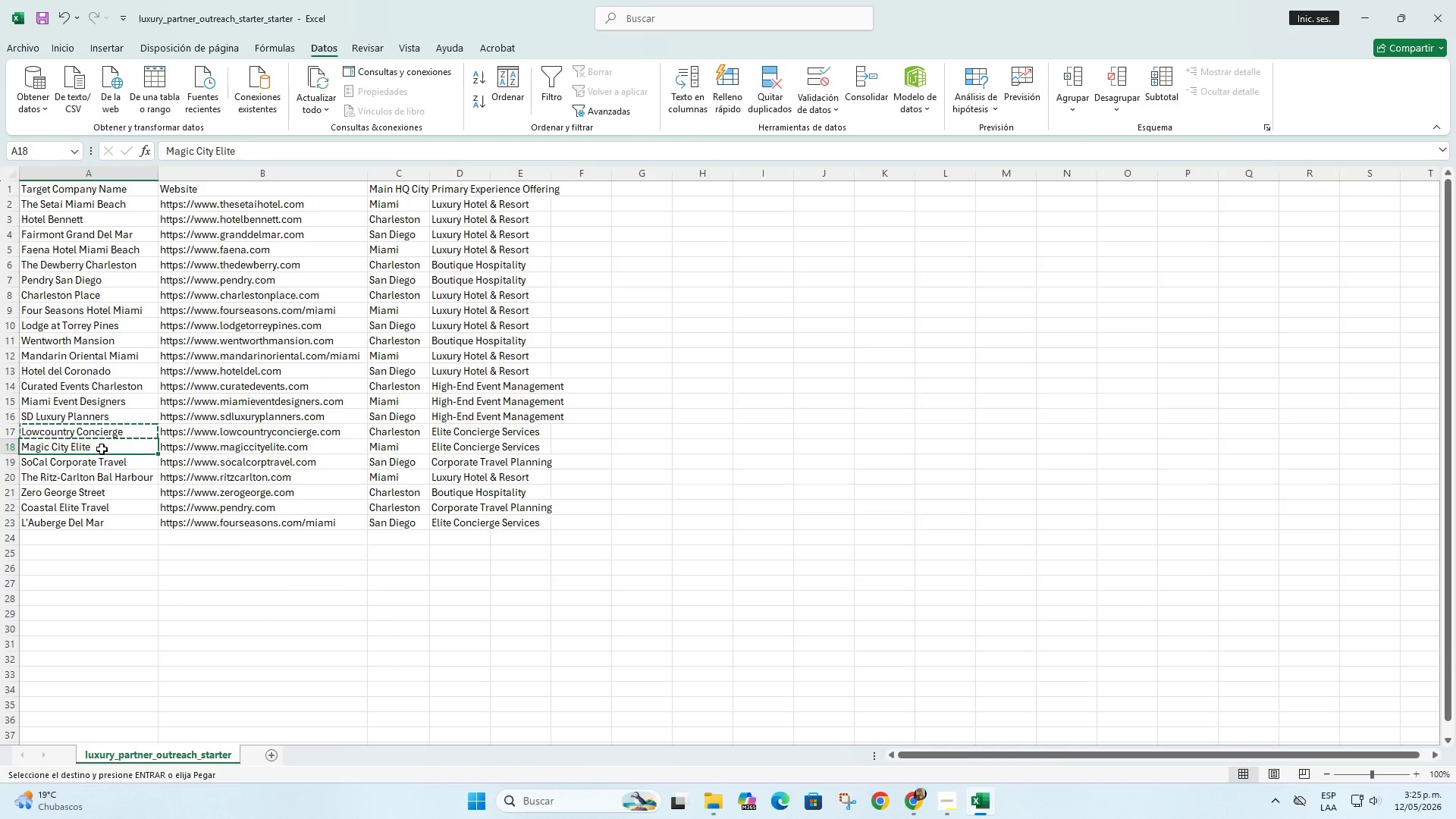 
key(Control+C)
 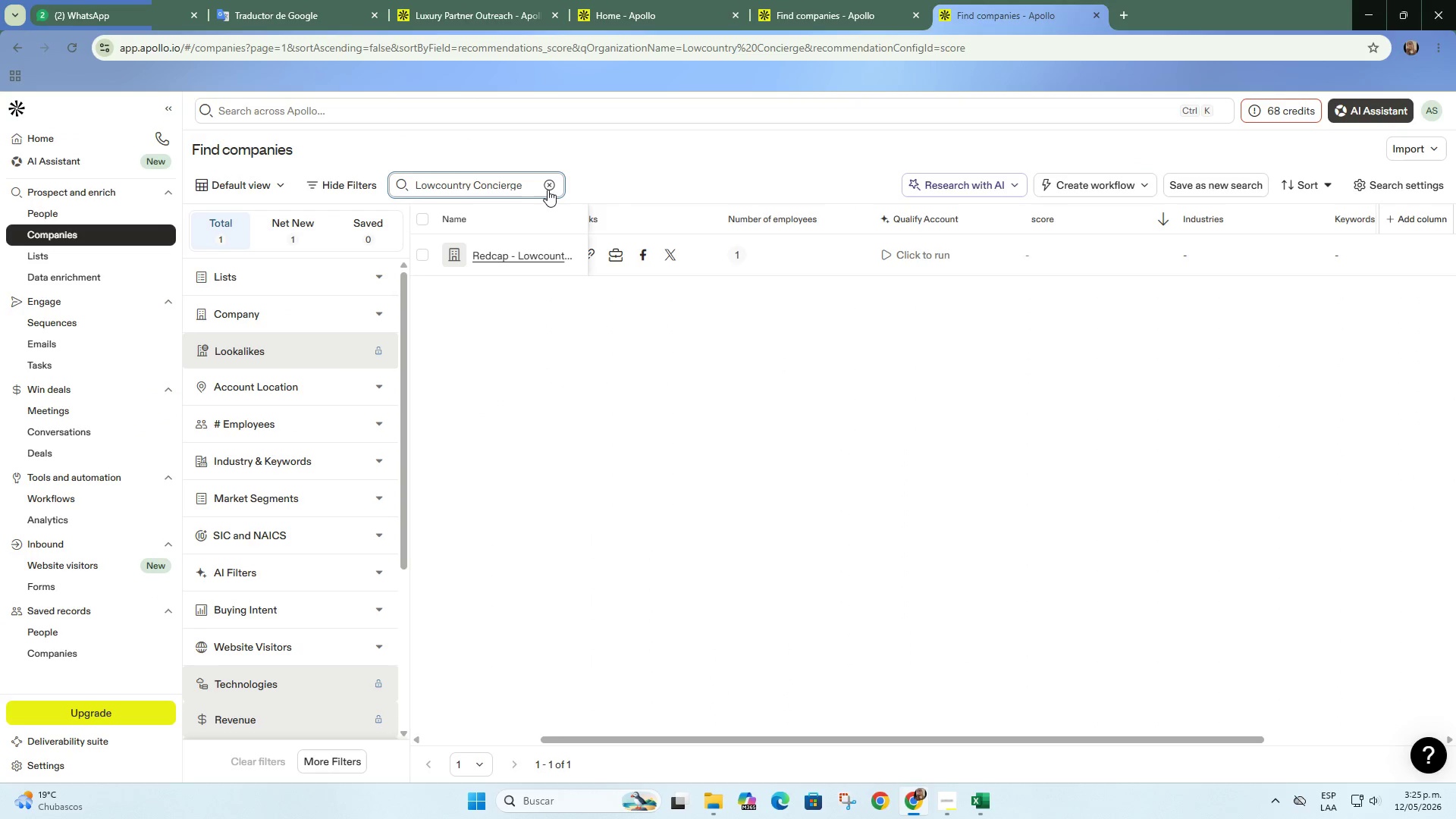 
double_click([480, 187])
 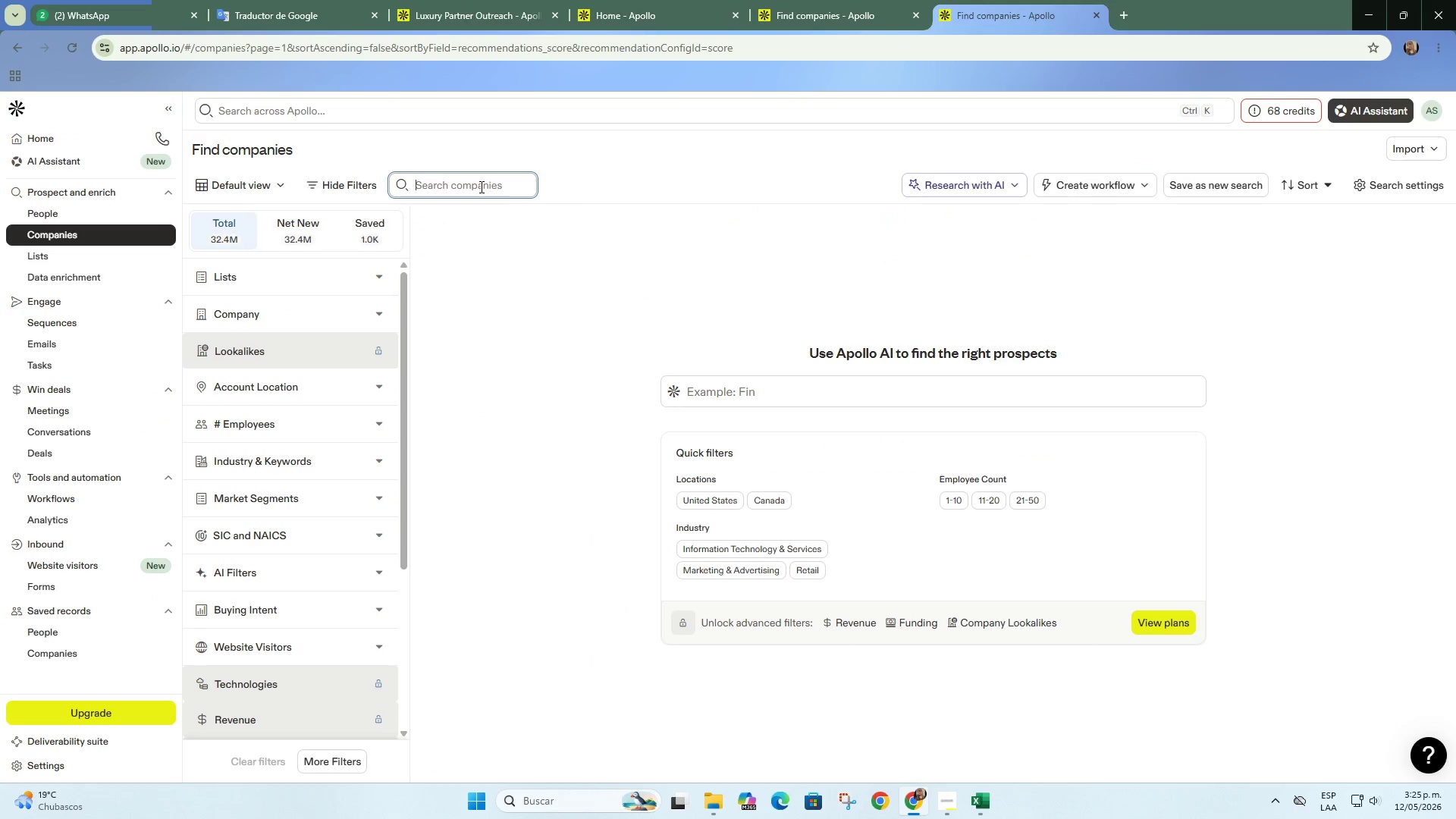 
key(Control+ControlLeft)
 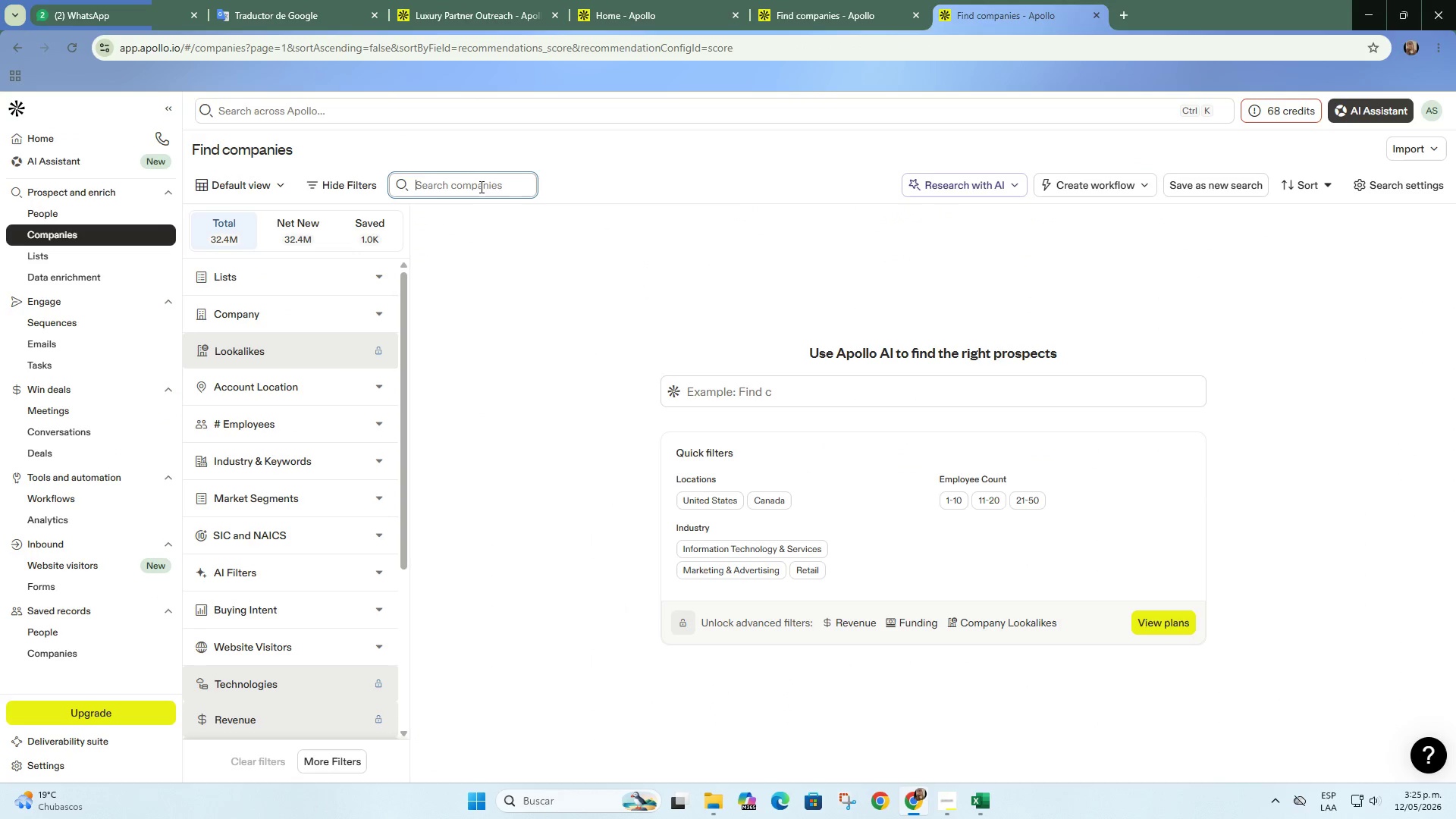 
key(Control+V)
 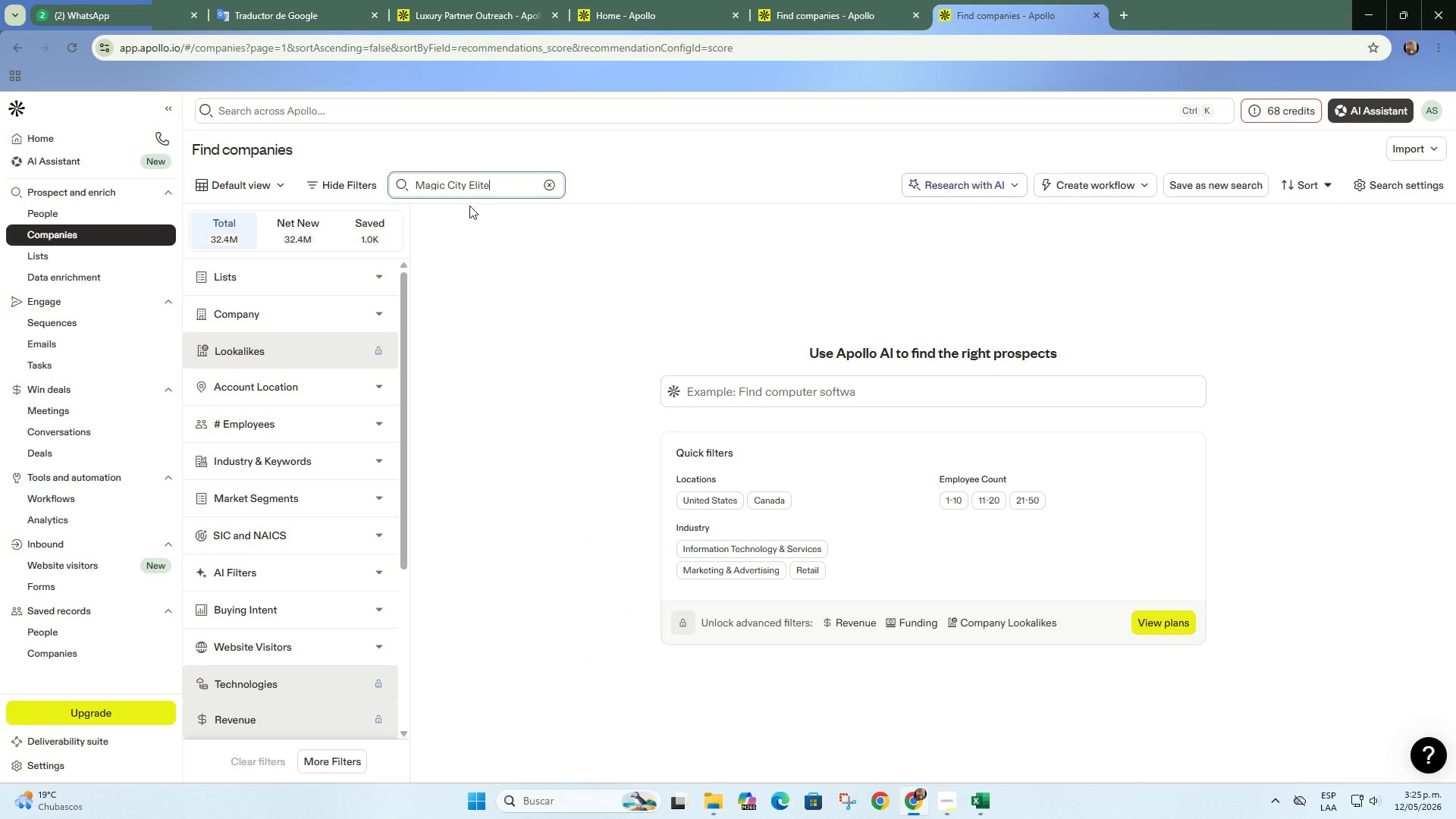 
key(Enter)
 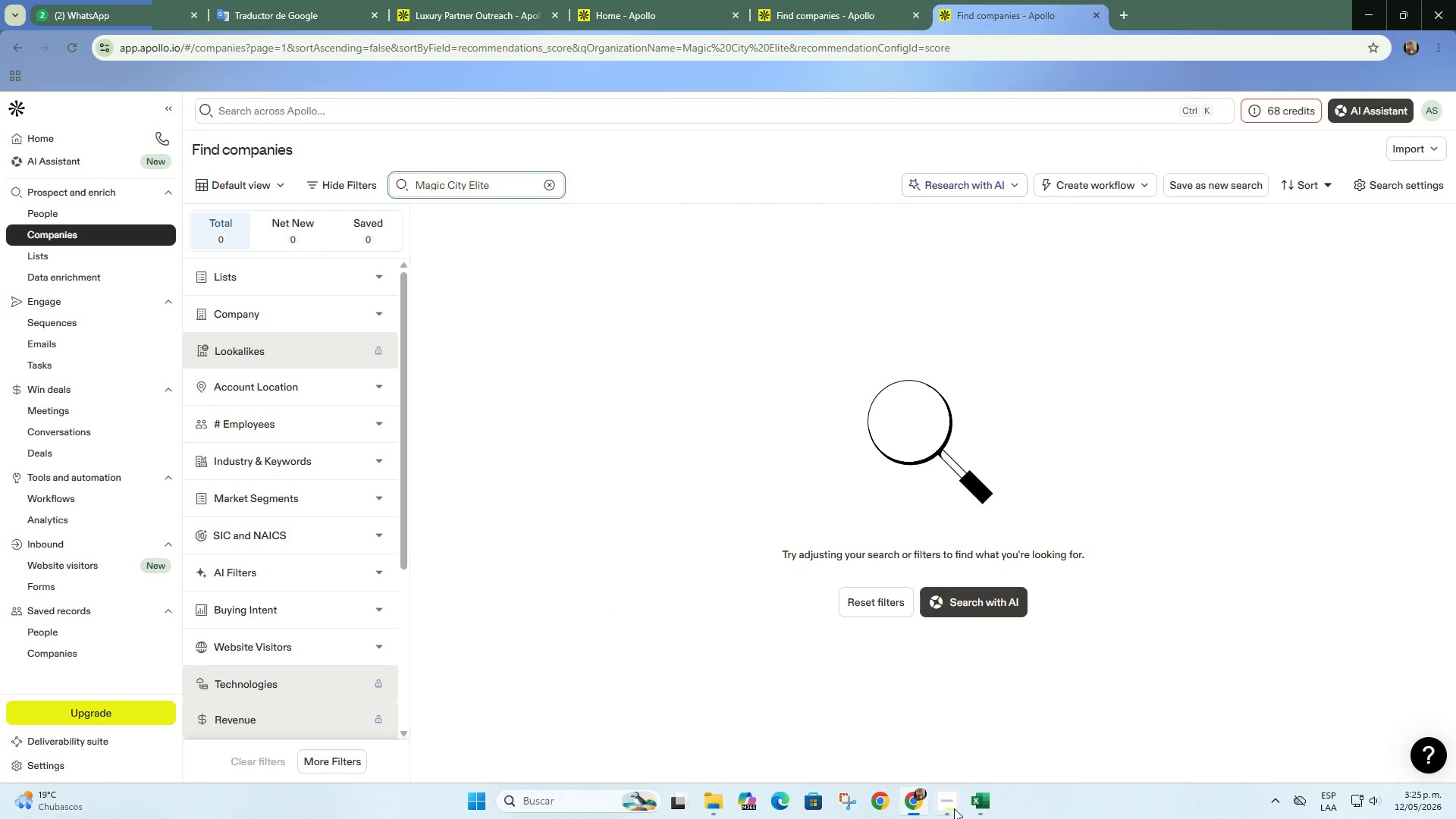 
left_click([988, 799])
 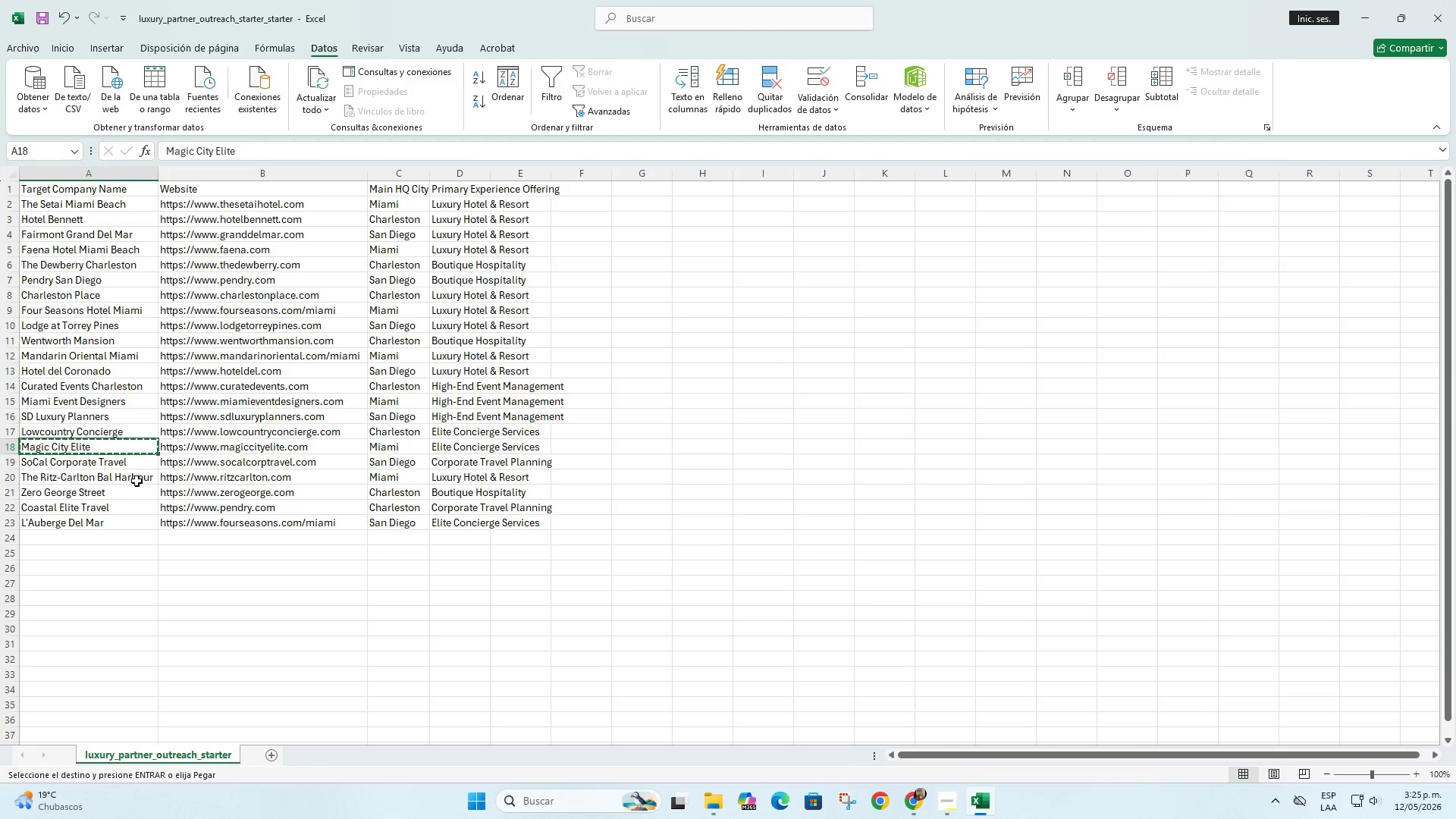 
left_click([140, 462])
 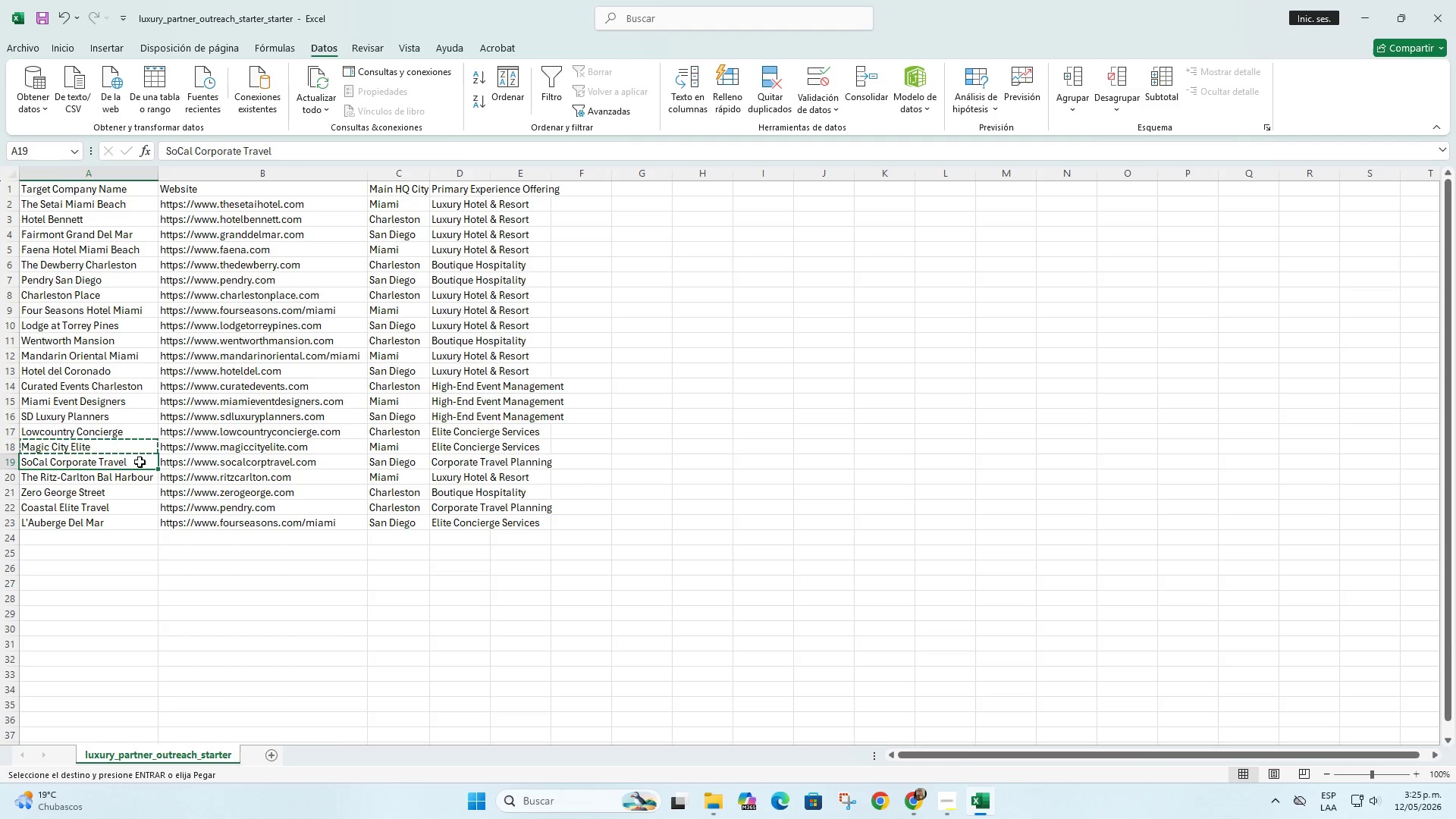 
key(Control+C)
 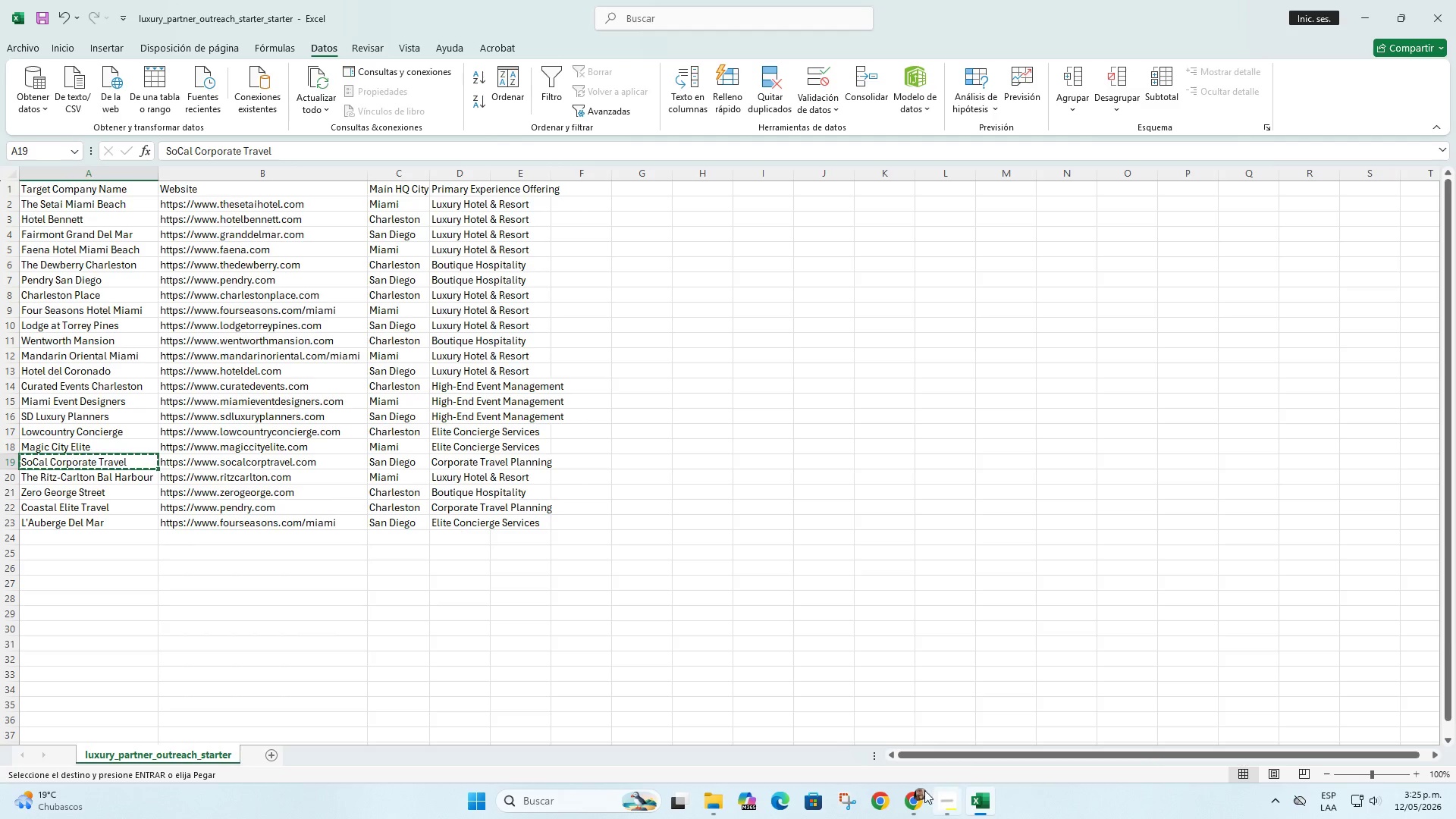 
left_click([918, 798])
 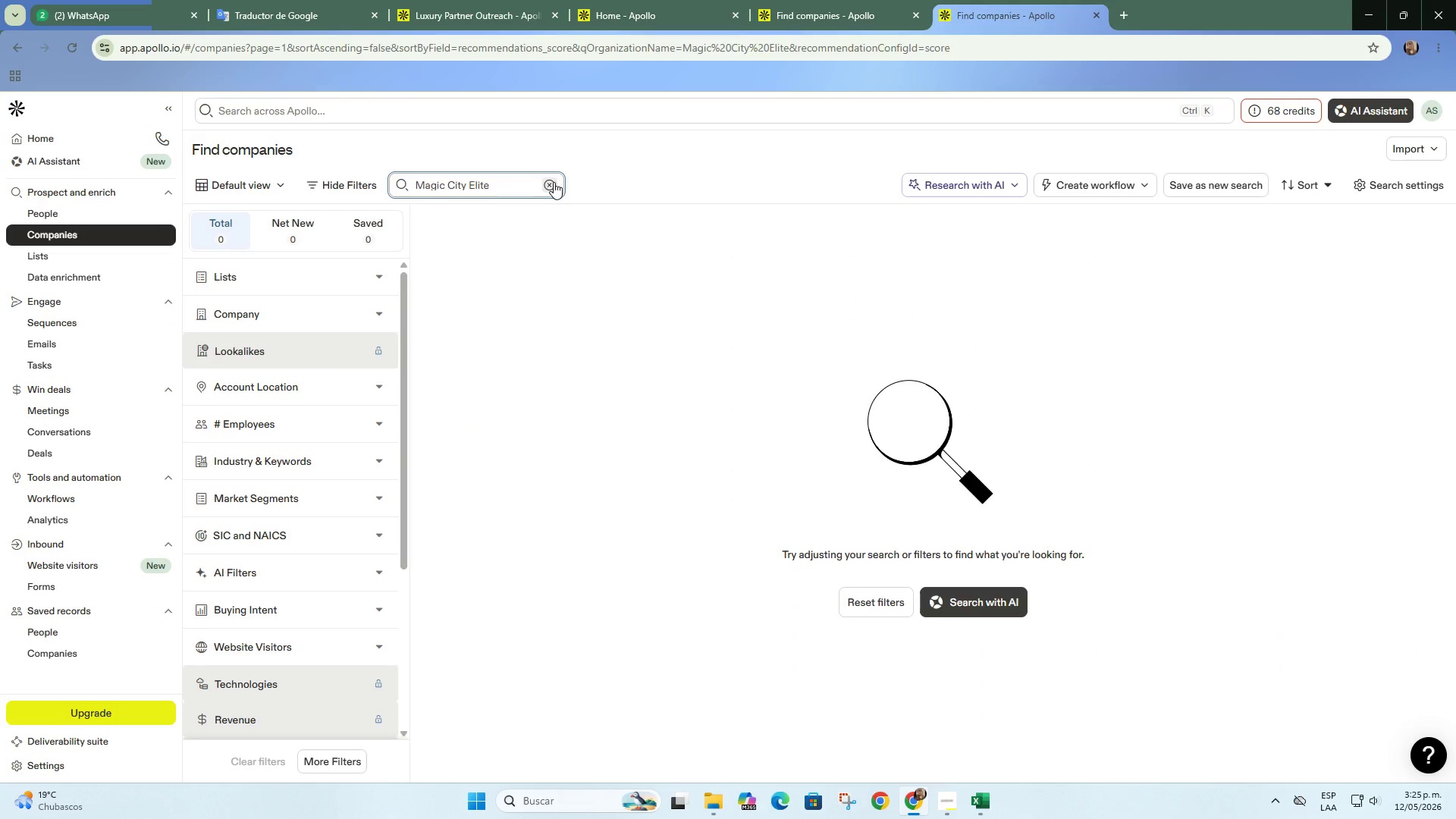 
double_click([494, 182])
 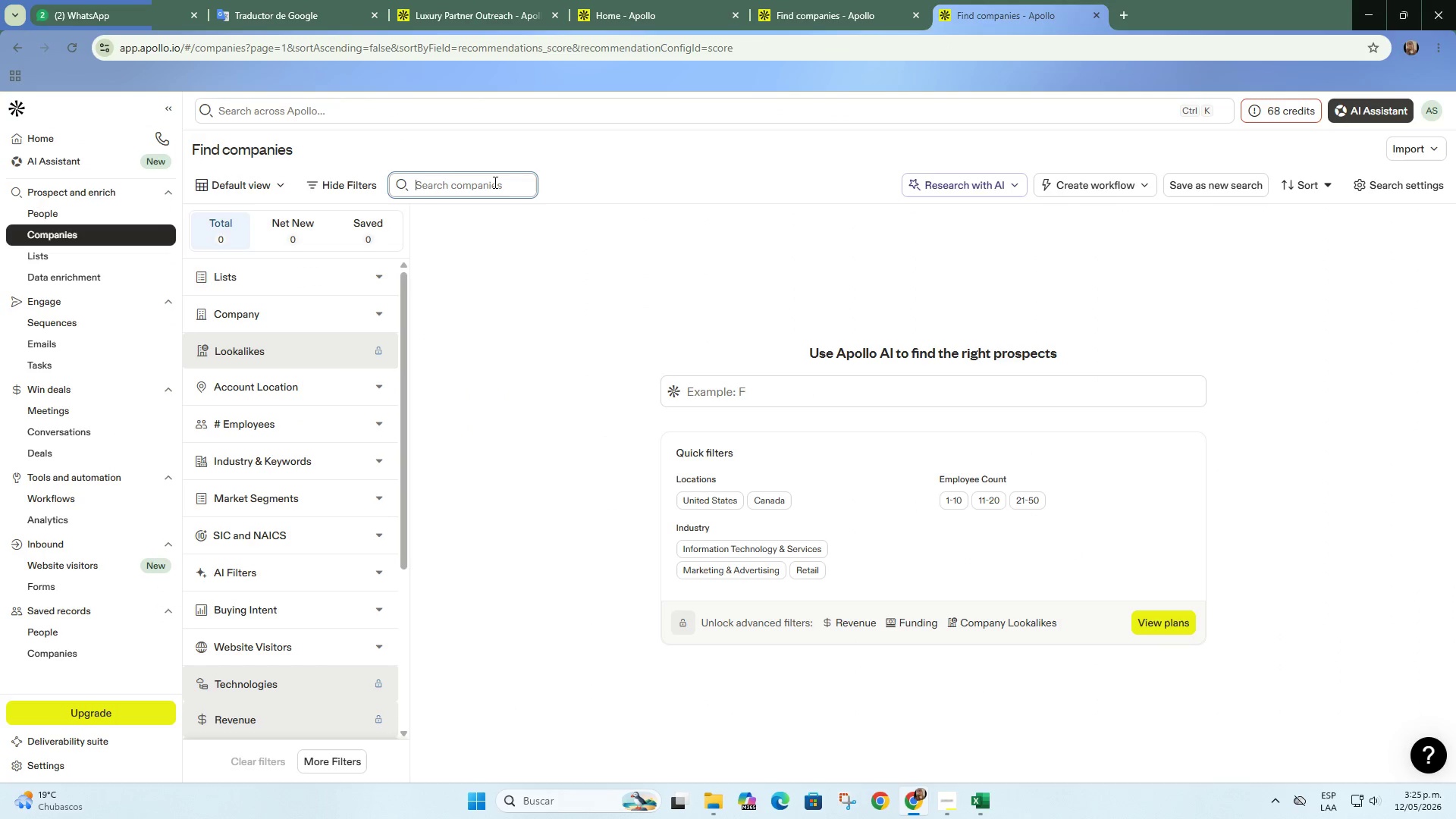 
key(Control+ControlLeft)
 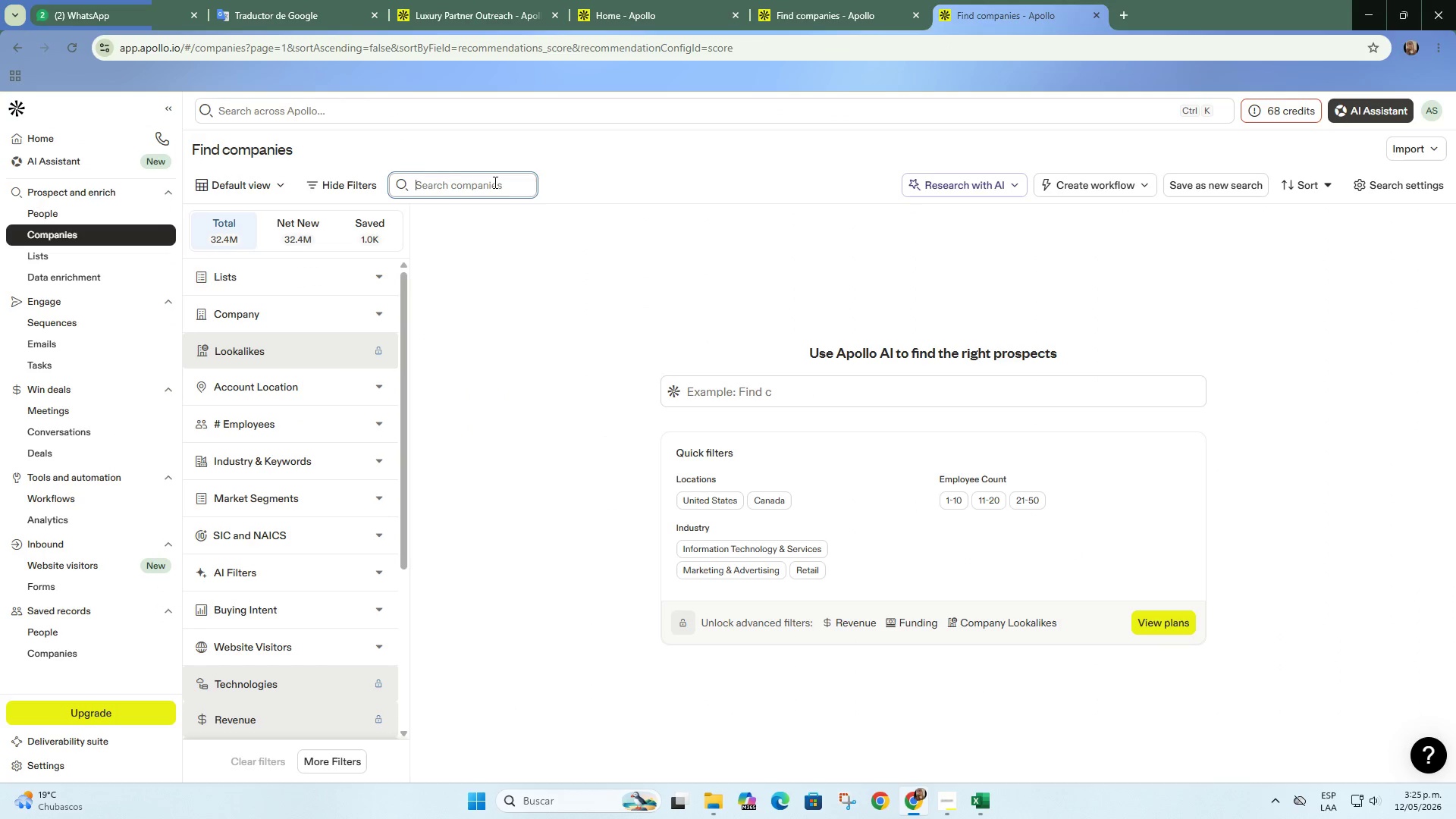 
key(Control+V)
 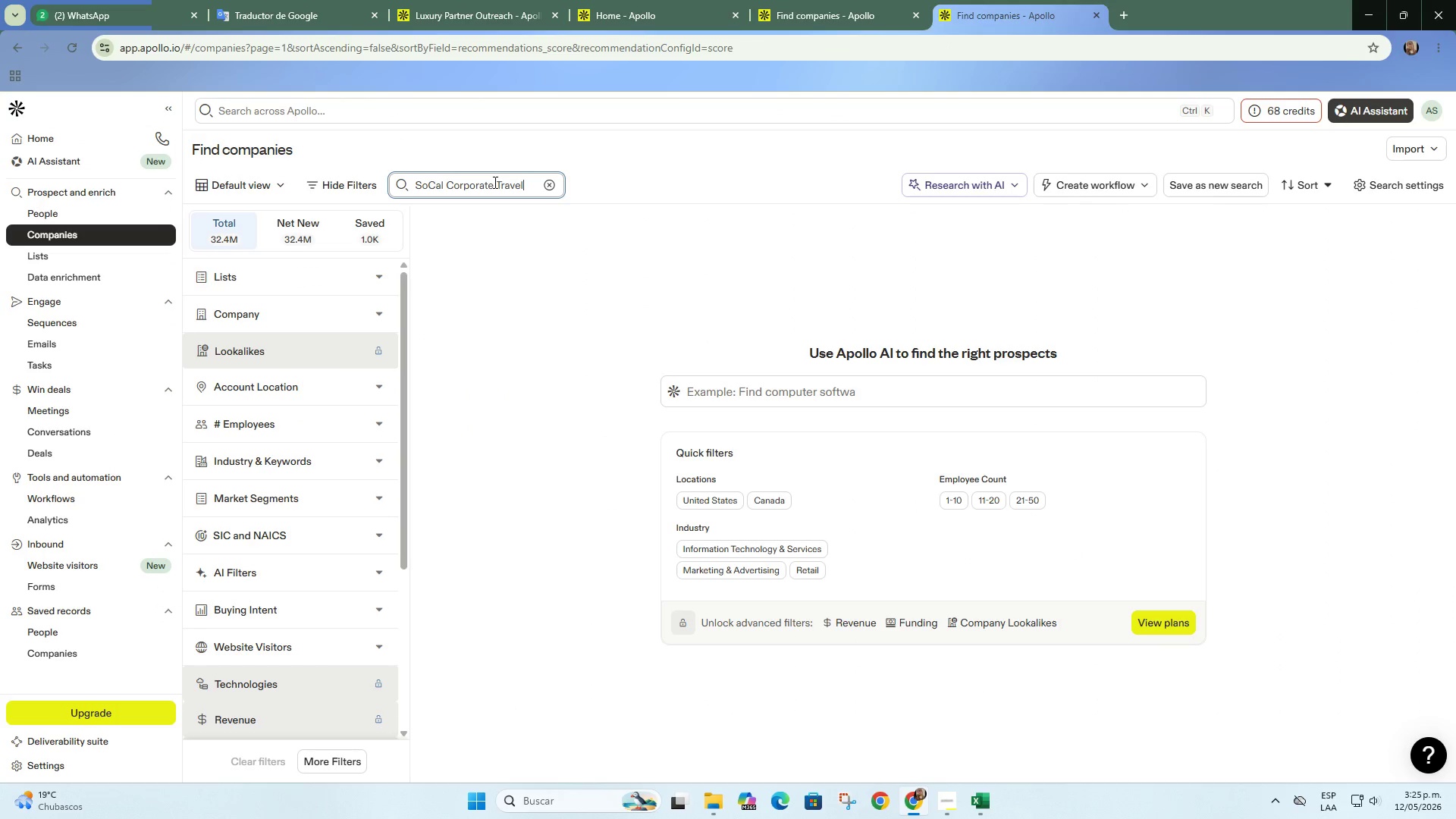 
key(Enter)
 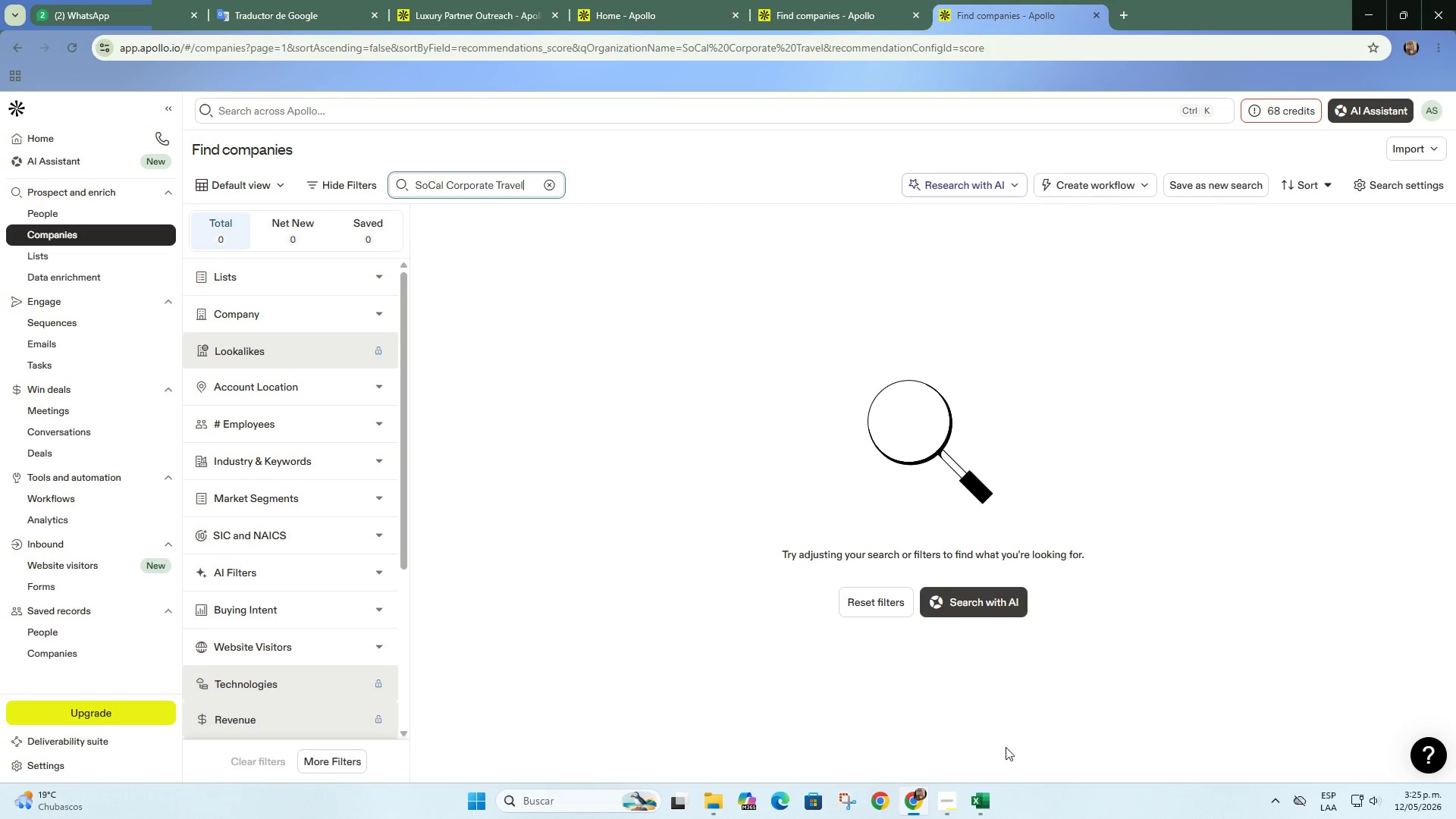 
left_click([987, 802])
 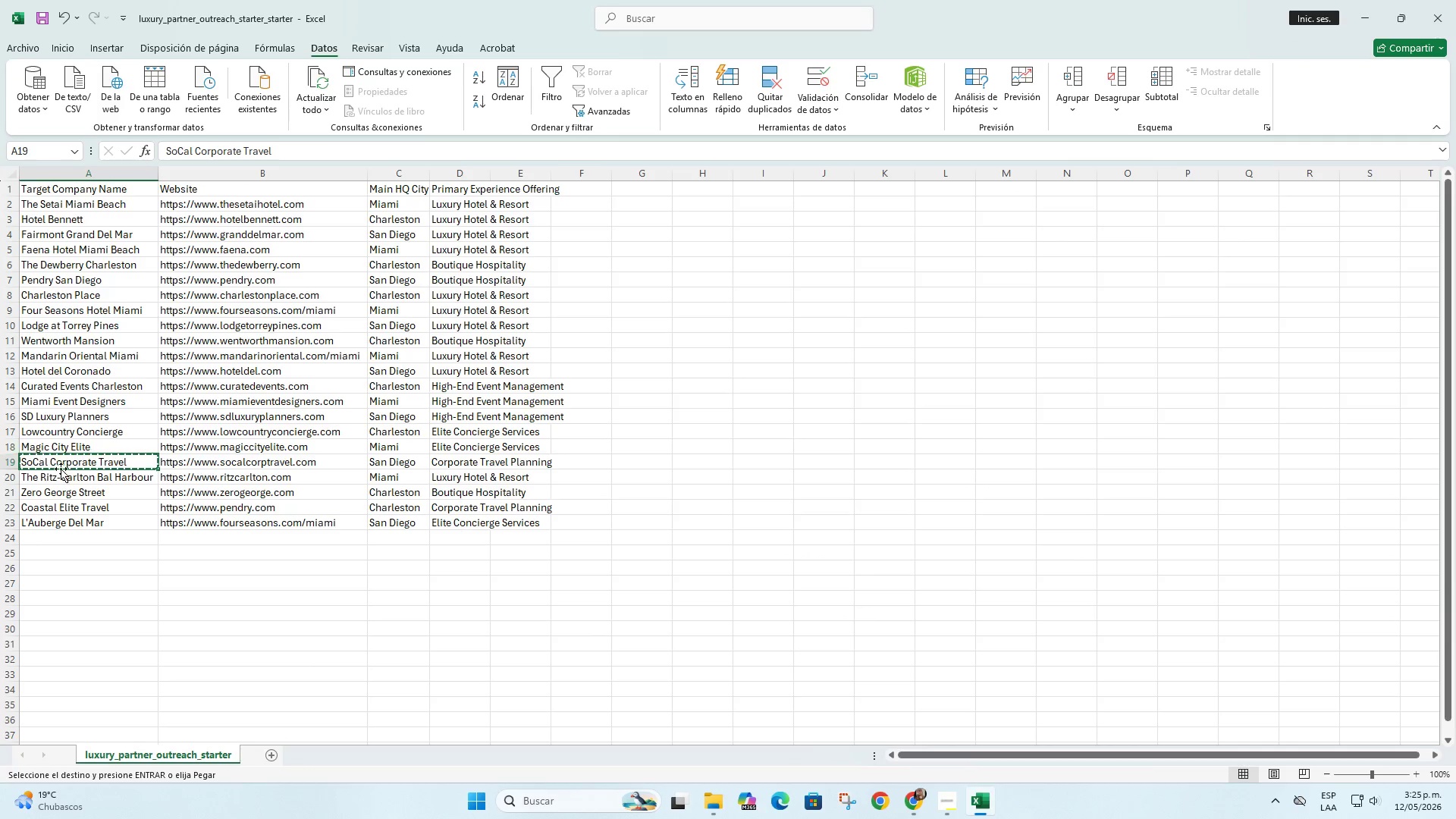 
left_click([67, 475])
 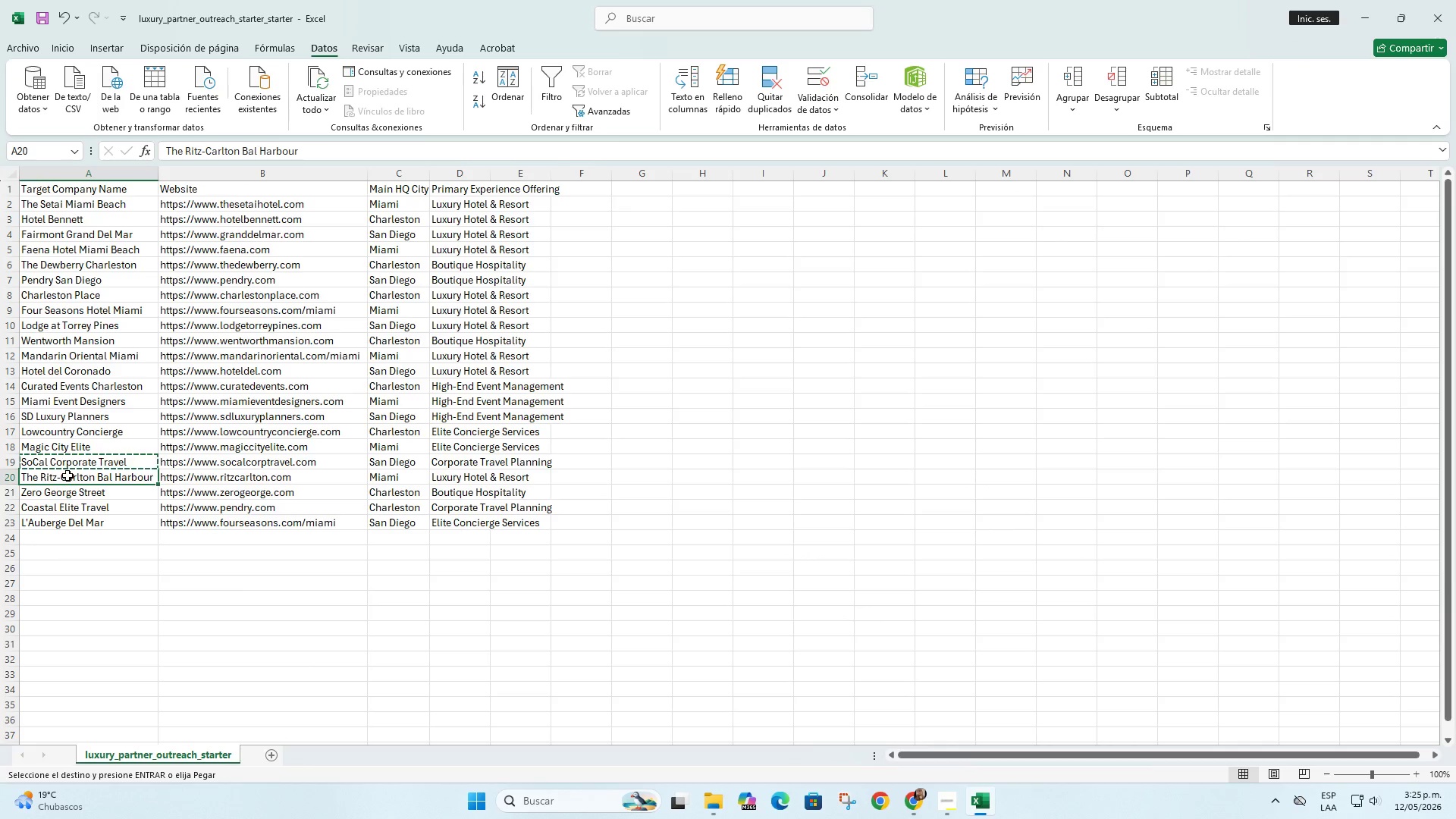 
key(Control+C)
 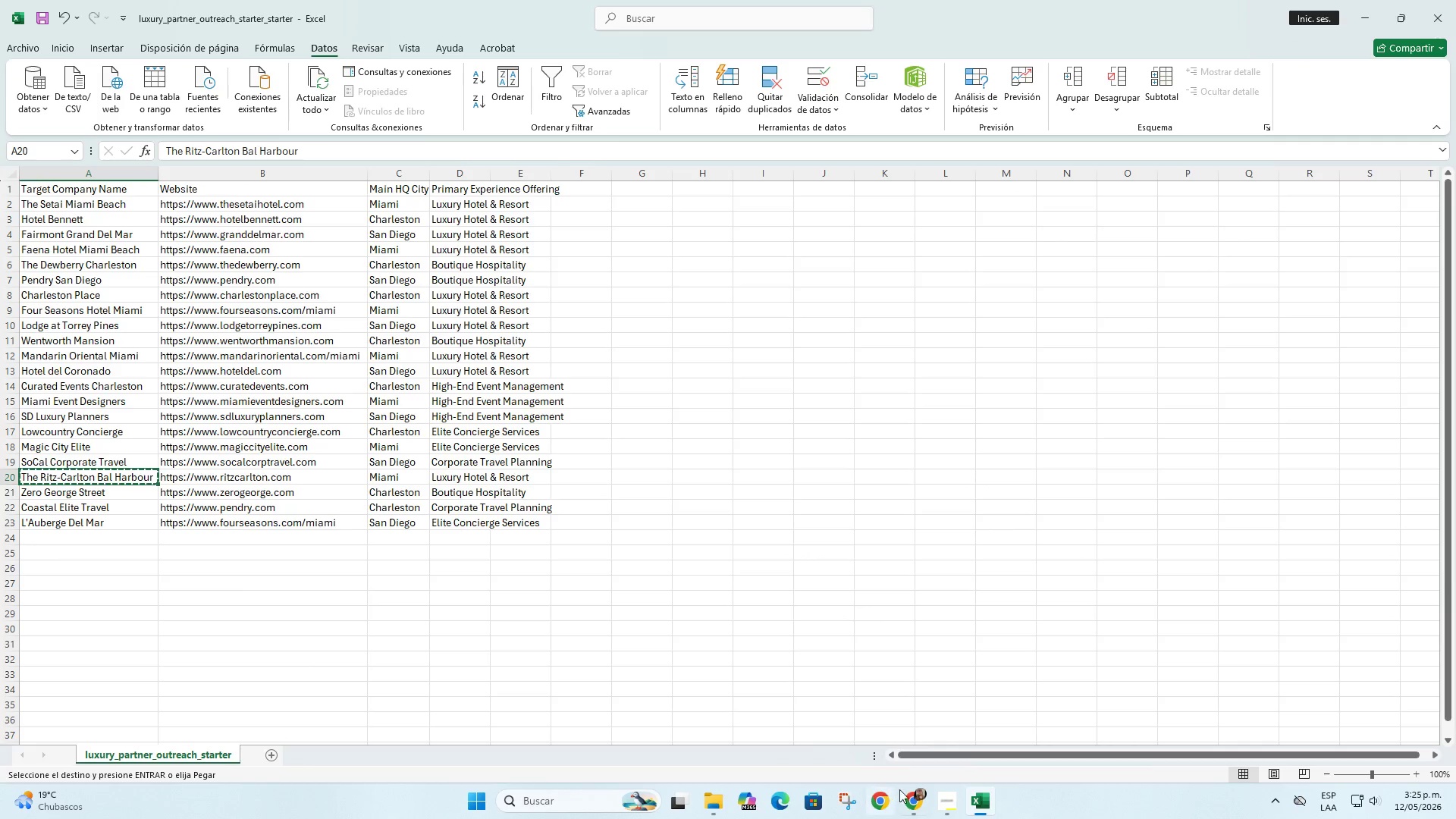 
left_click([905, 786])
 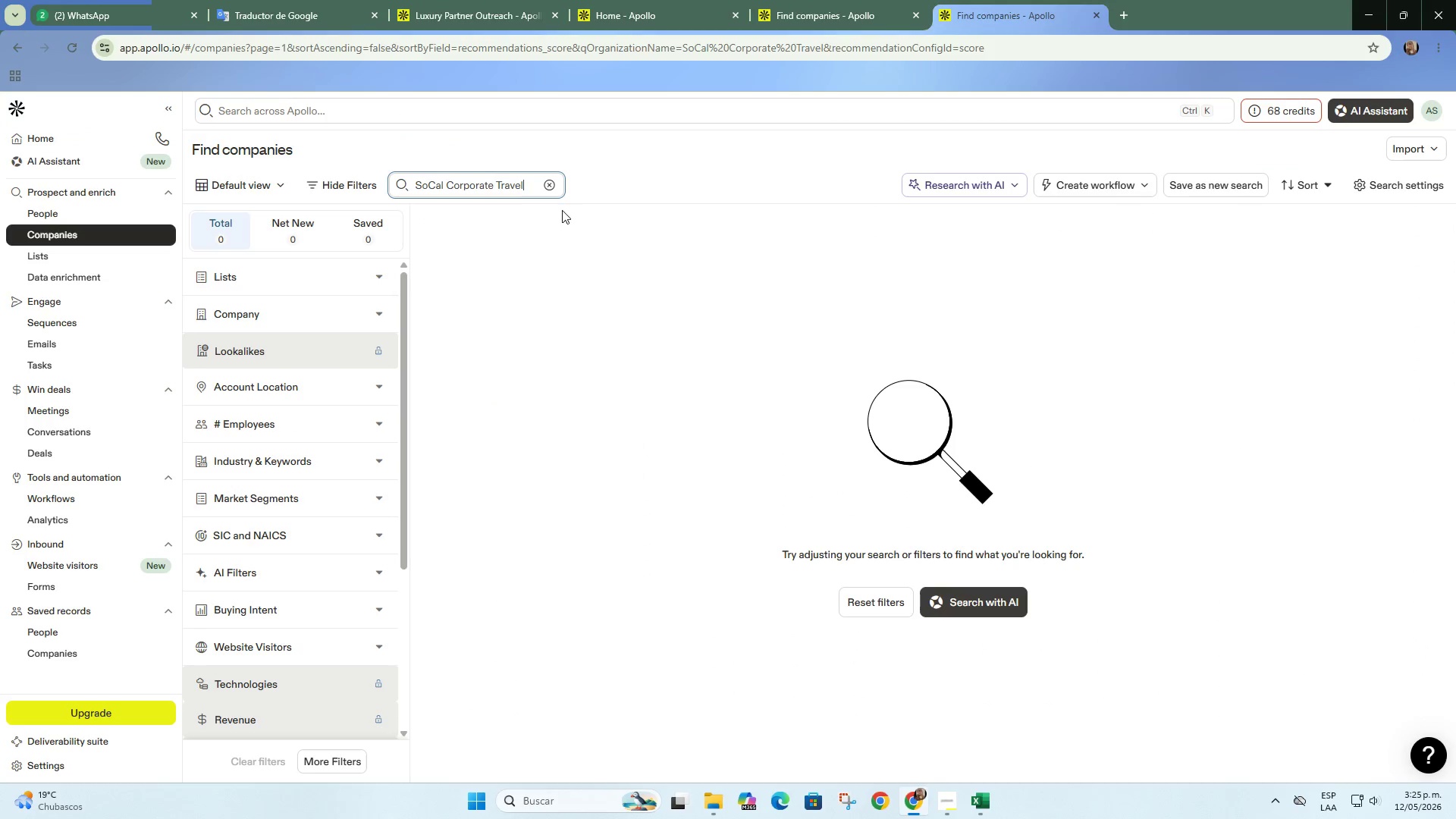 
left_click([552, 177])
 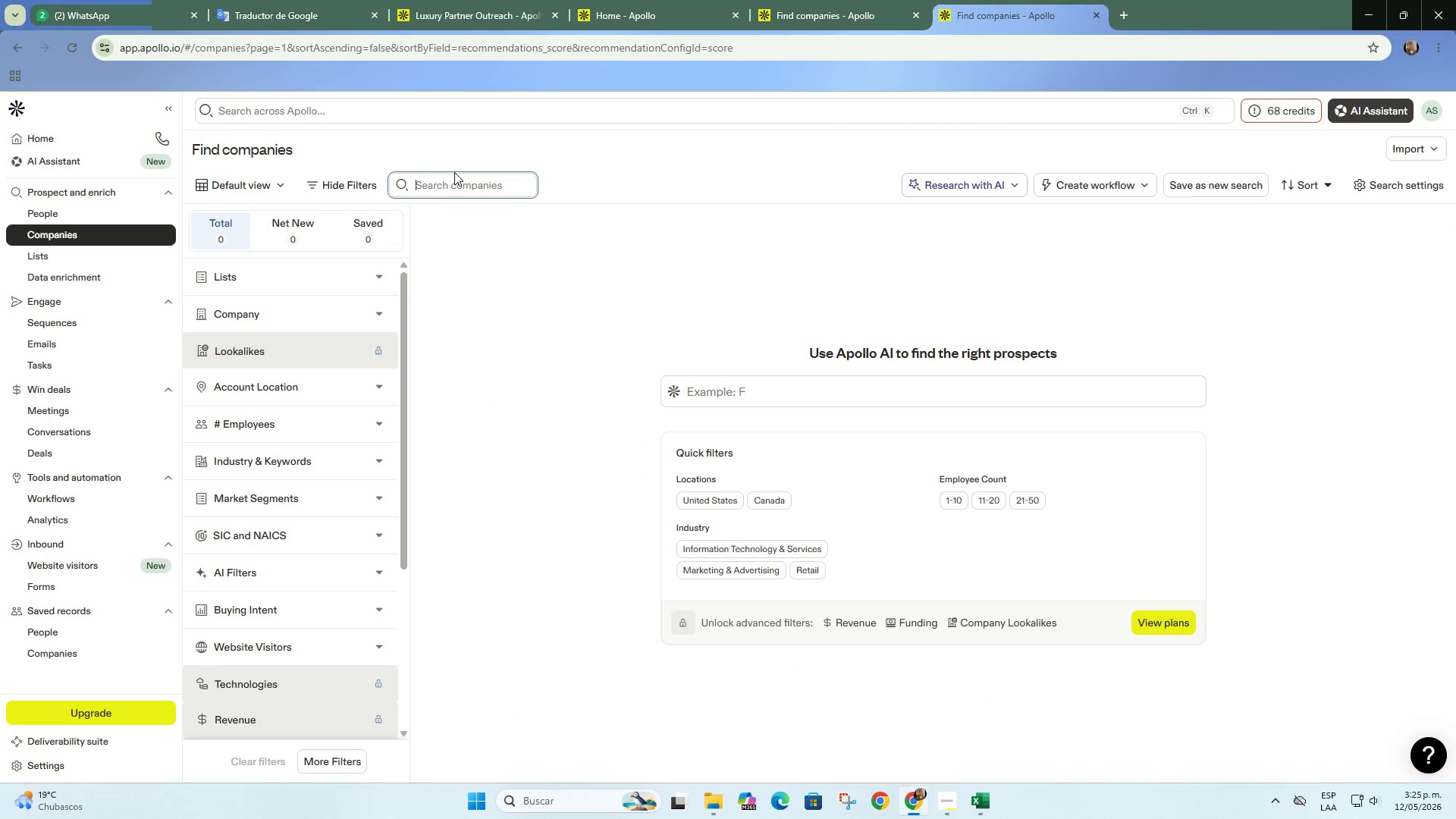 
left_click([458, 180])
 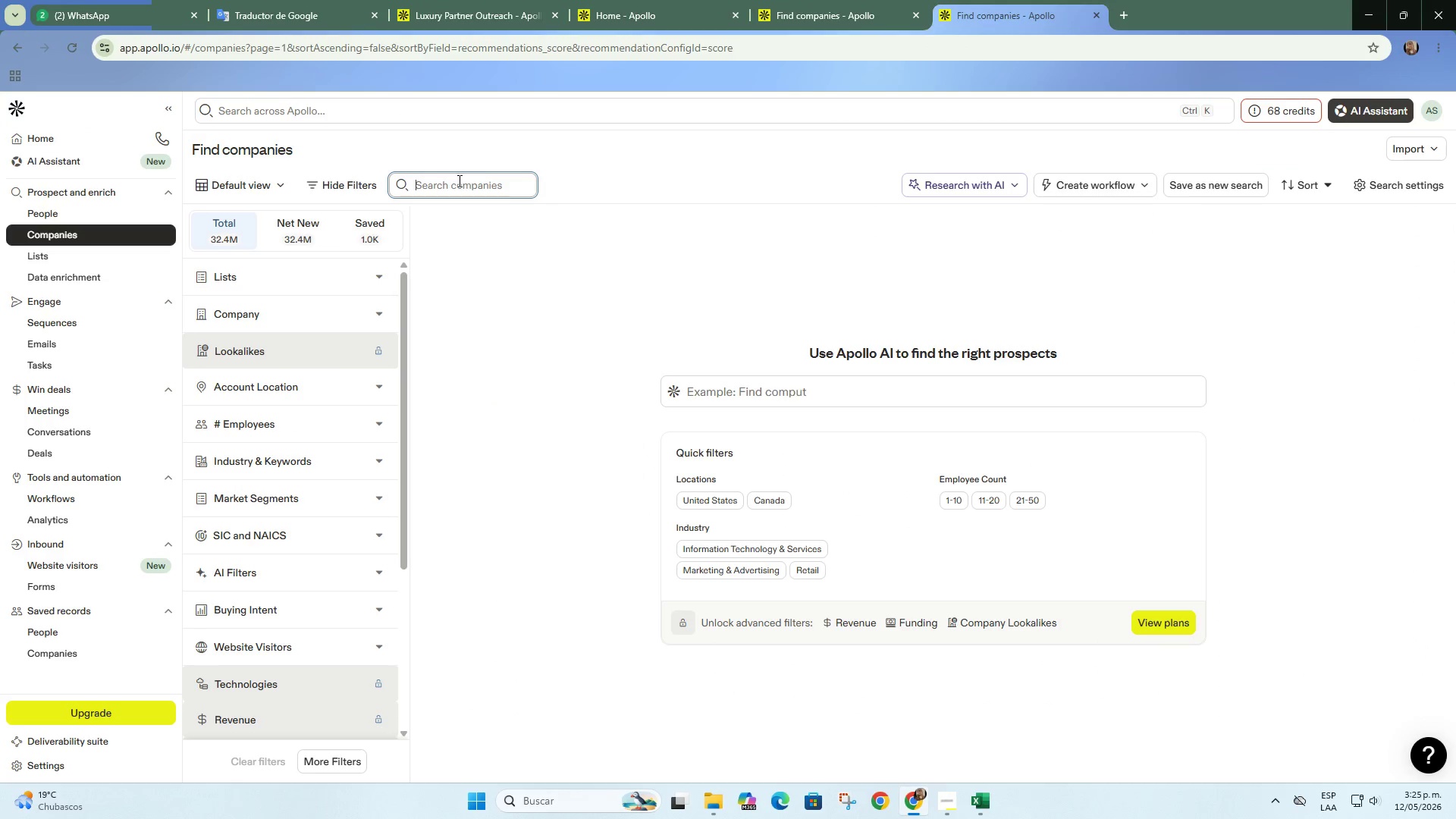 
key(Control+ControlLeft)
 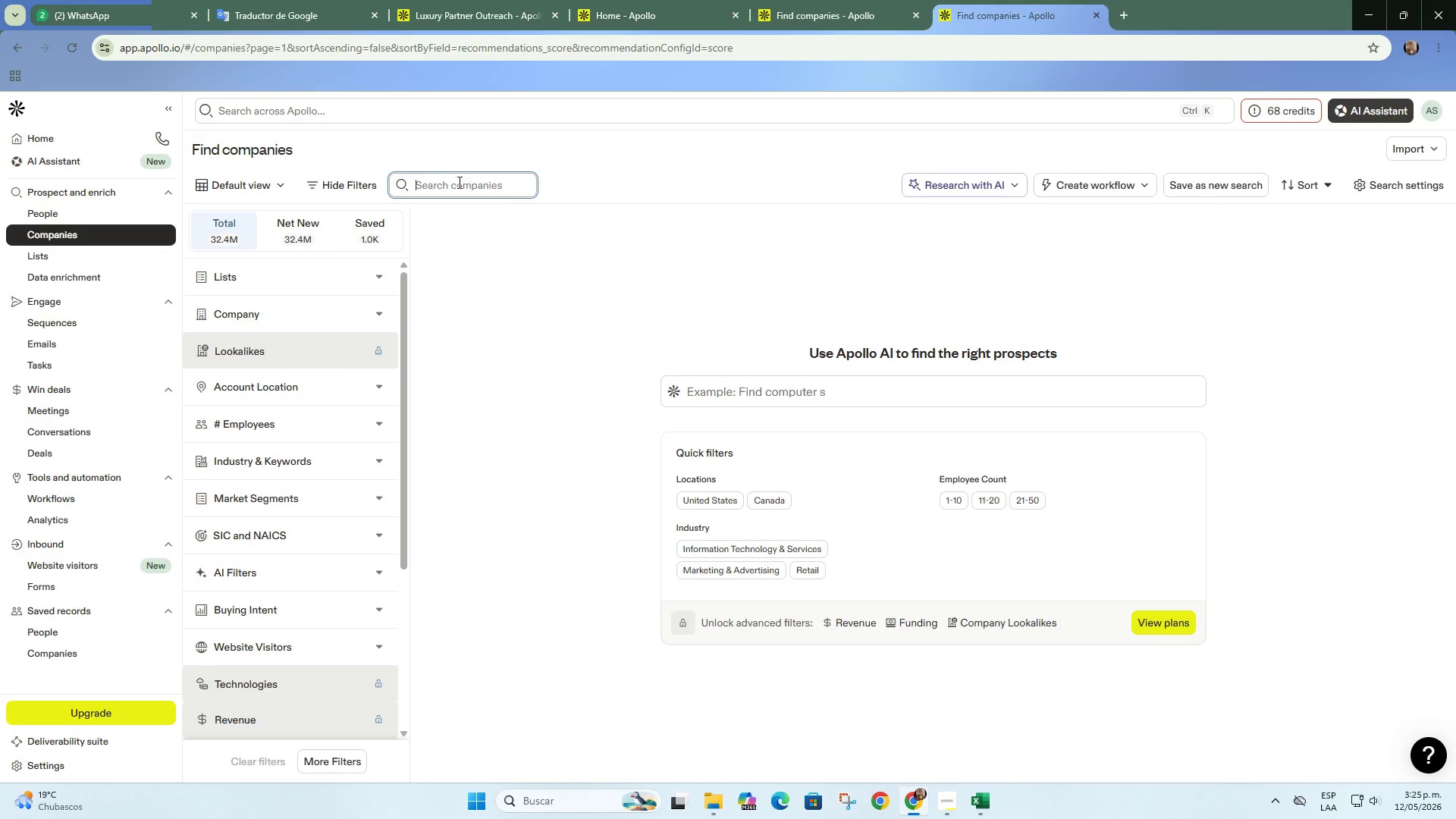 
key(Control+V)
 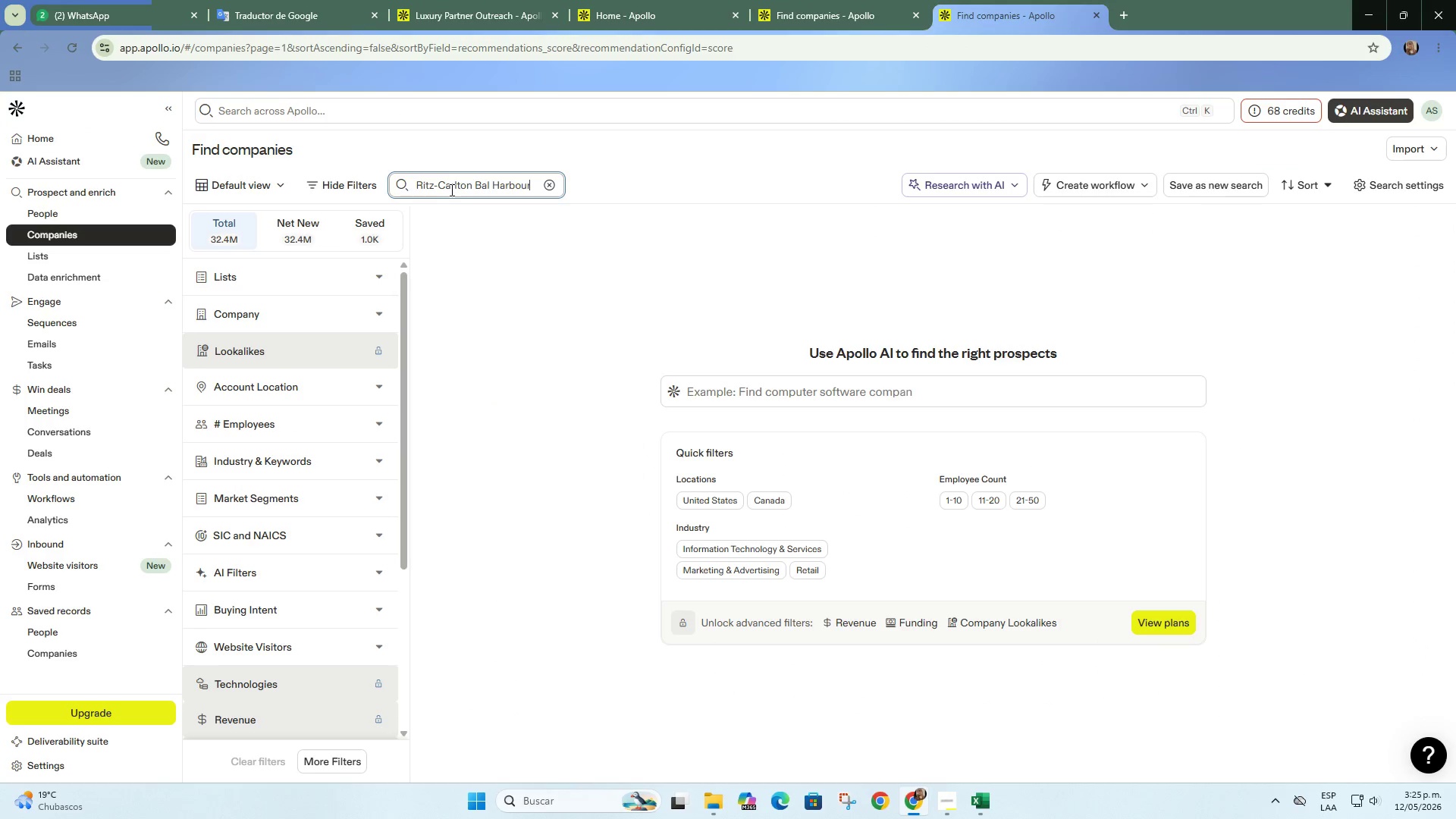 
key(Enter)